 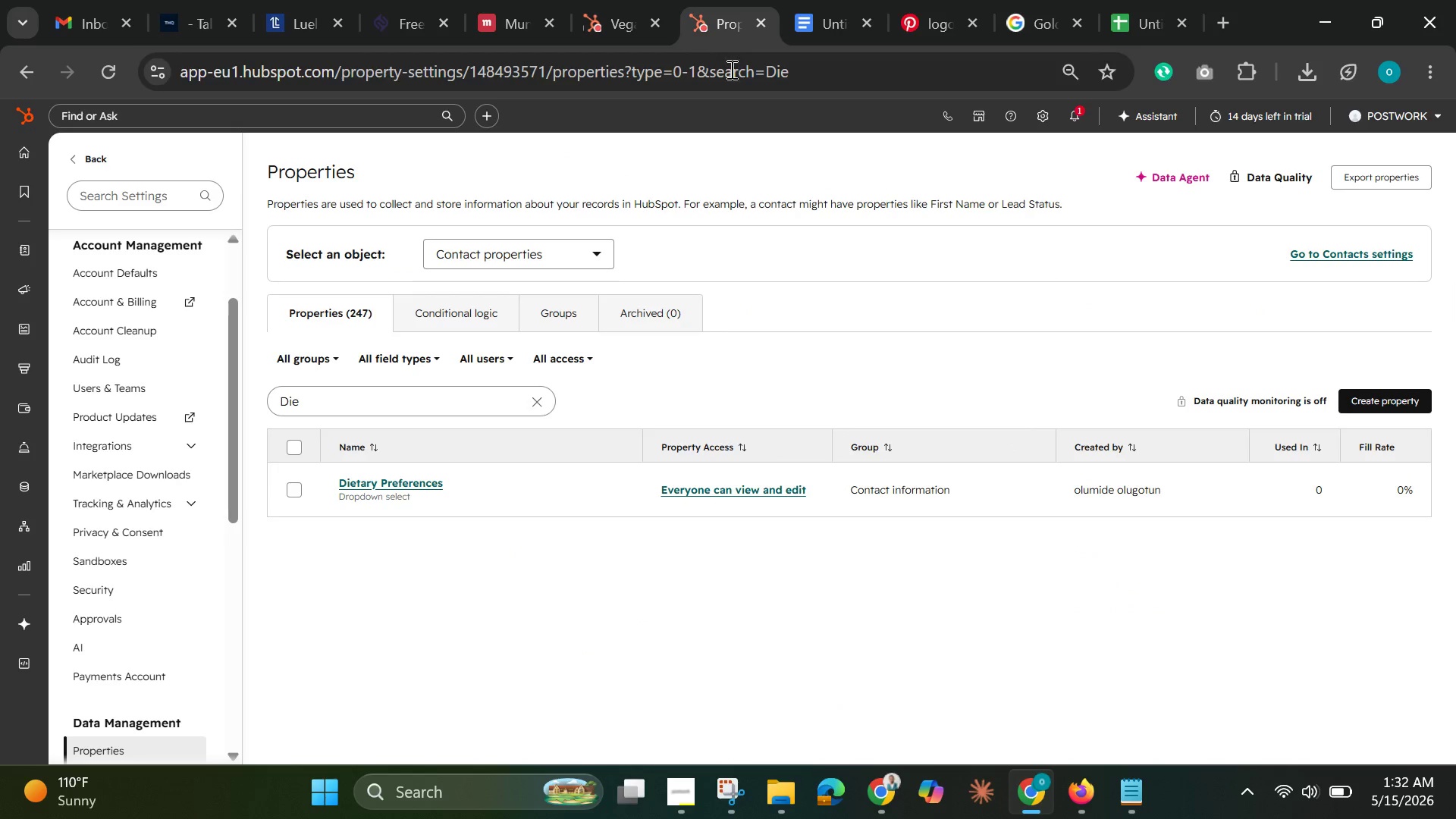 
left_click([422, 479])
 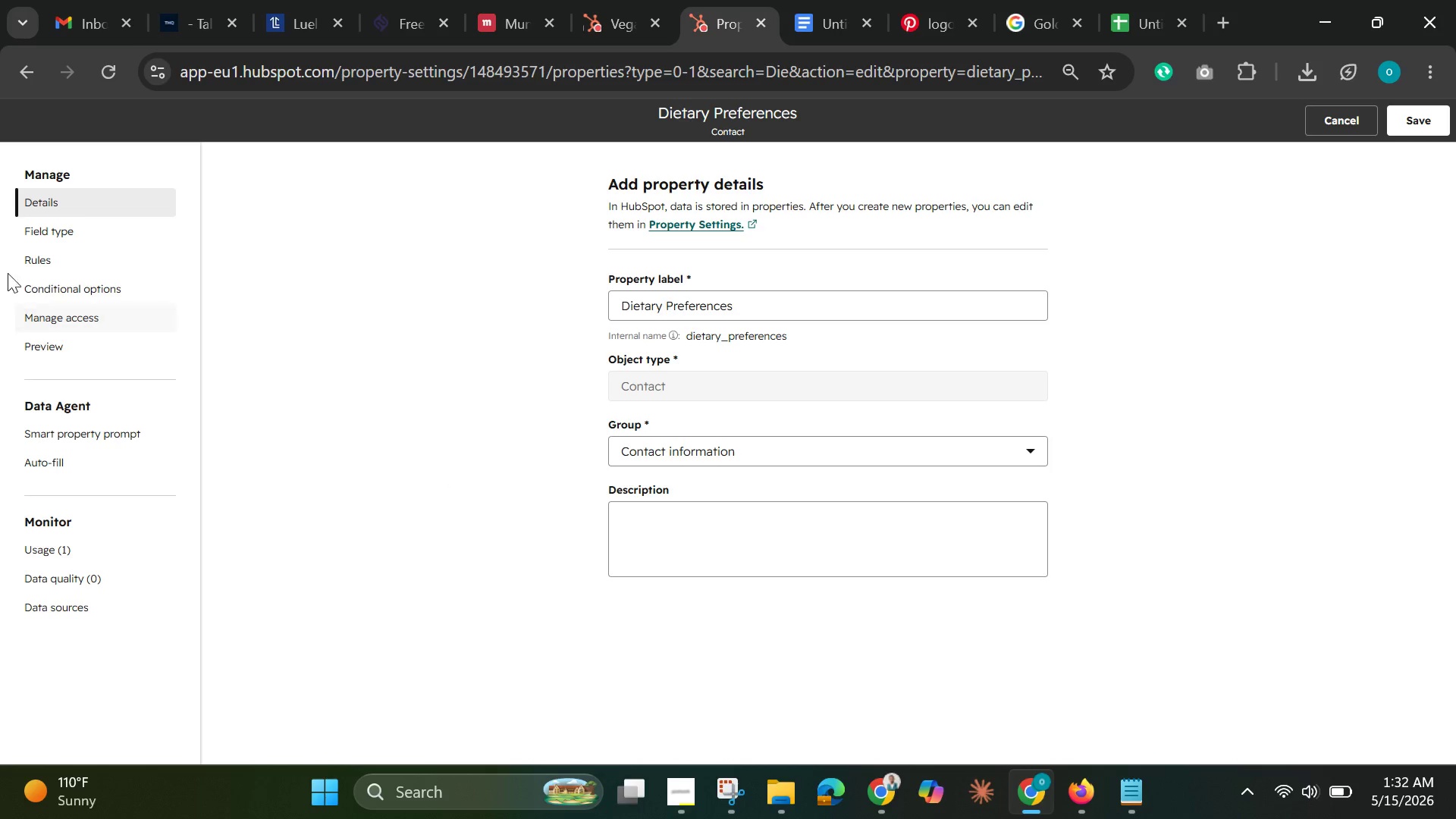 
left_click([57, 231])
 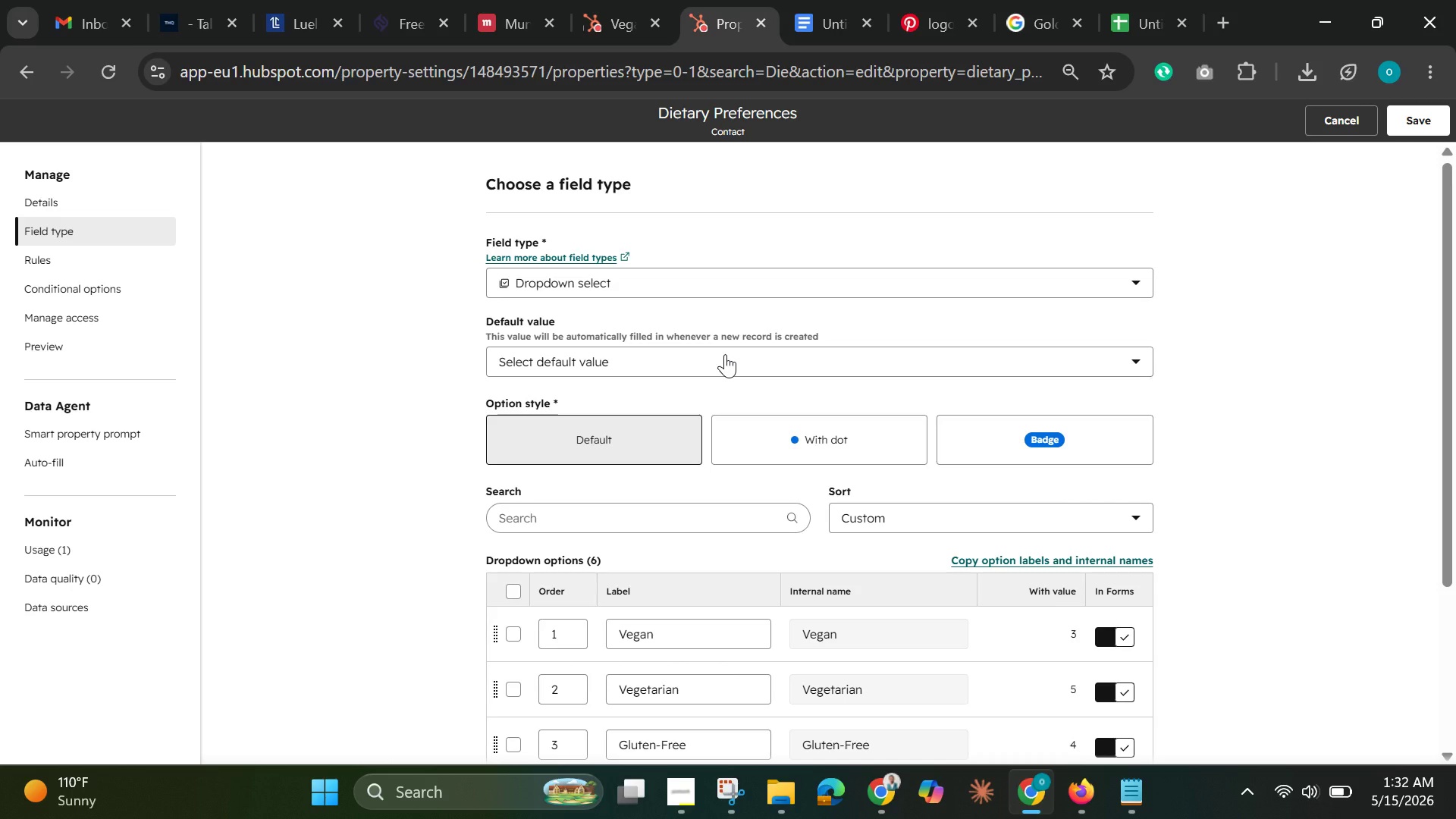 
scroll: coordinate [731, 383], scroll_direction: down, amount: 3.0
 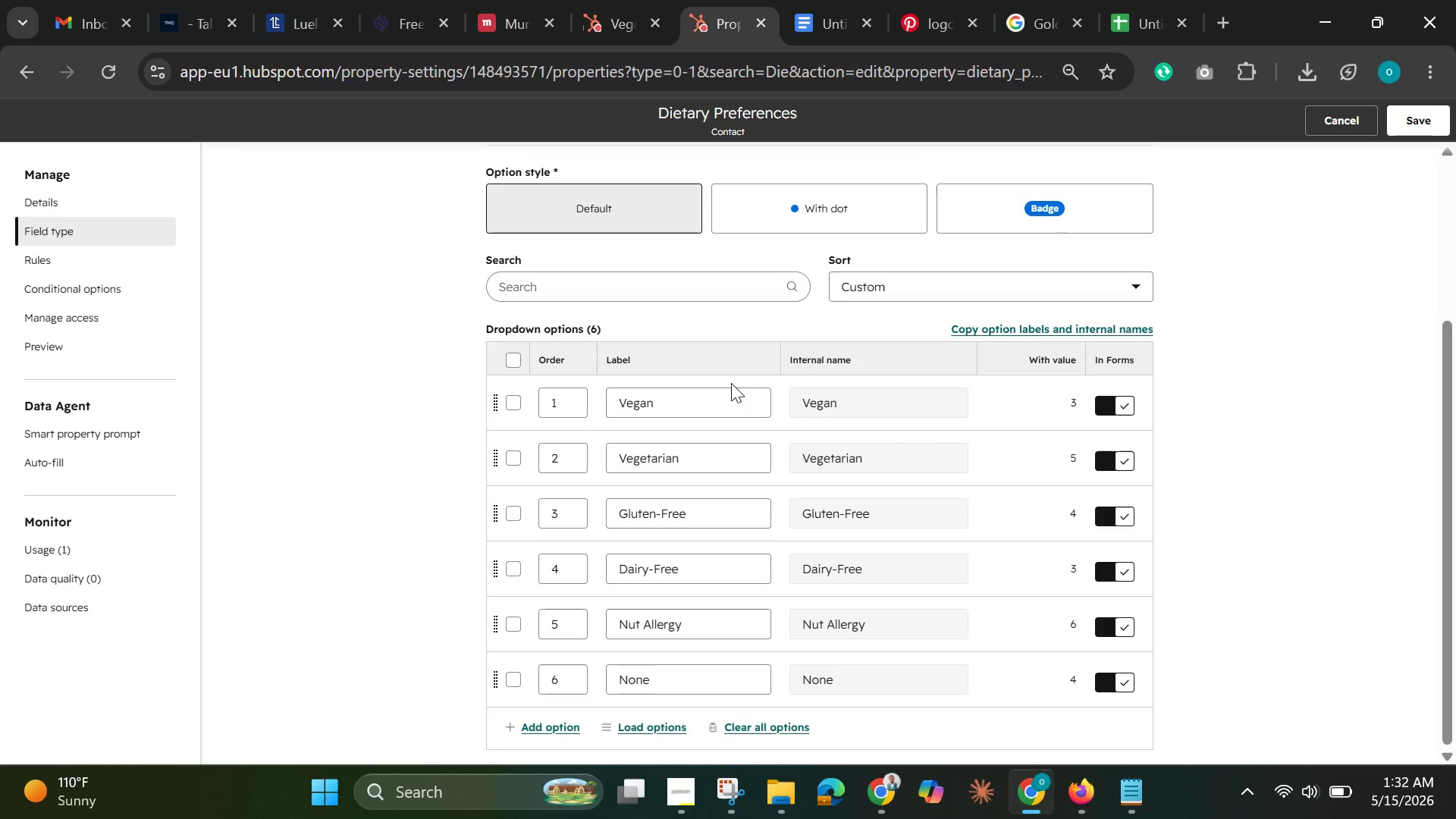 
scroll: coordinate [731, 383], scroll_direction: up, amount: 4.0
 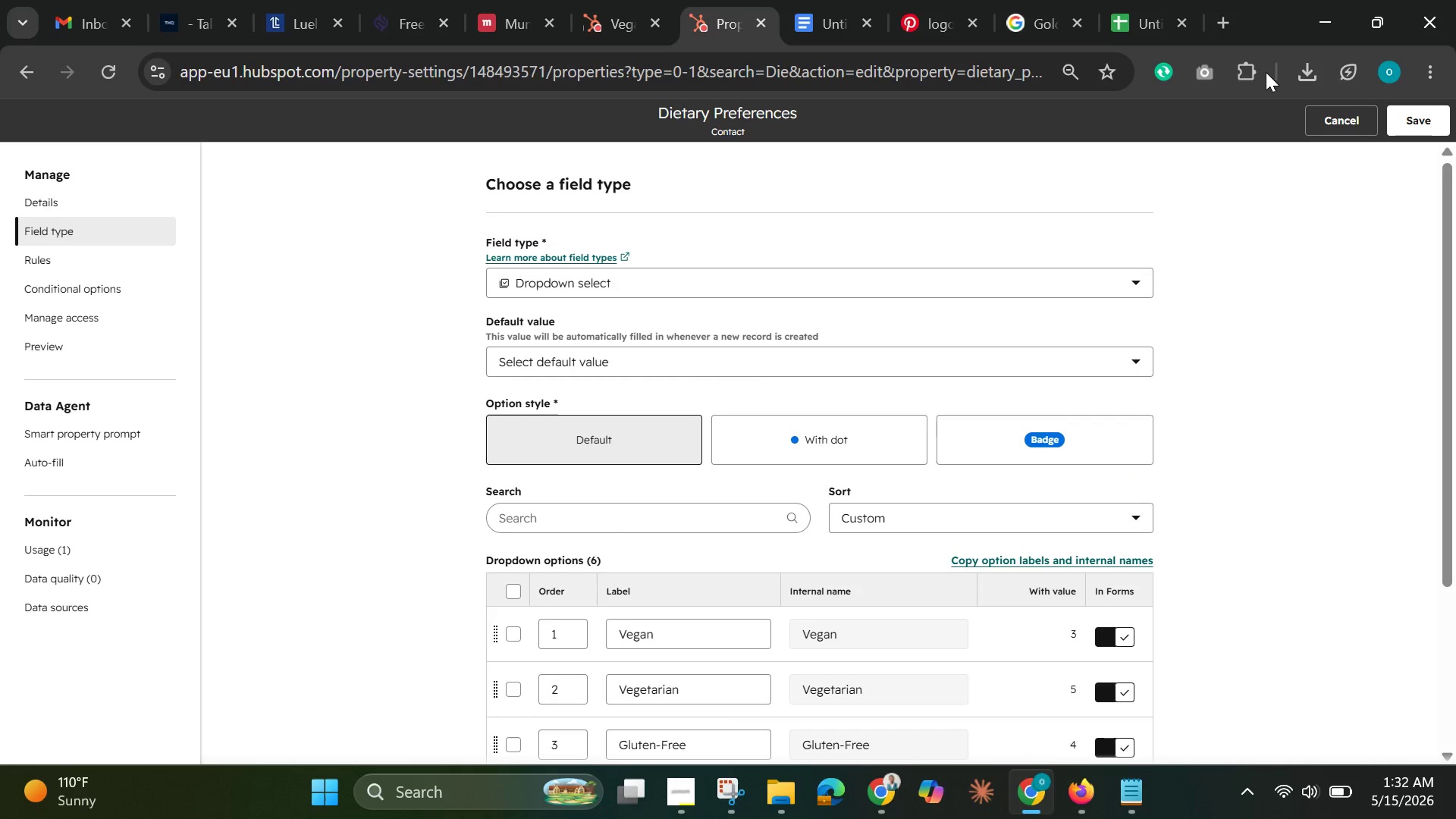 
left_click([1203, 74])
 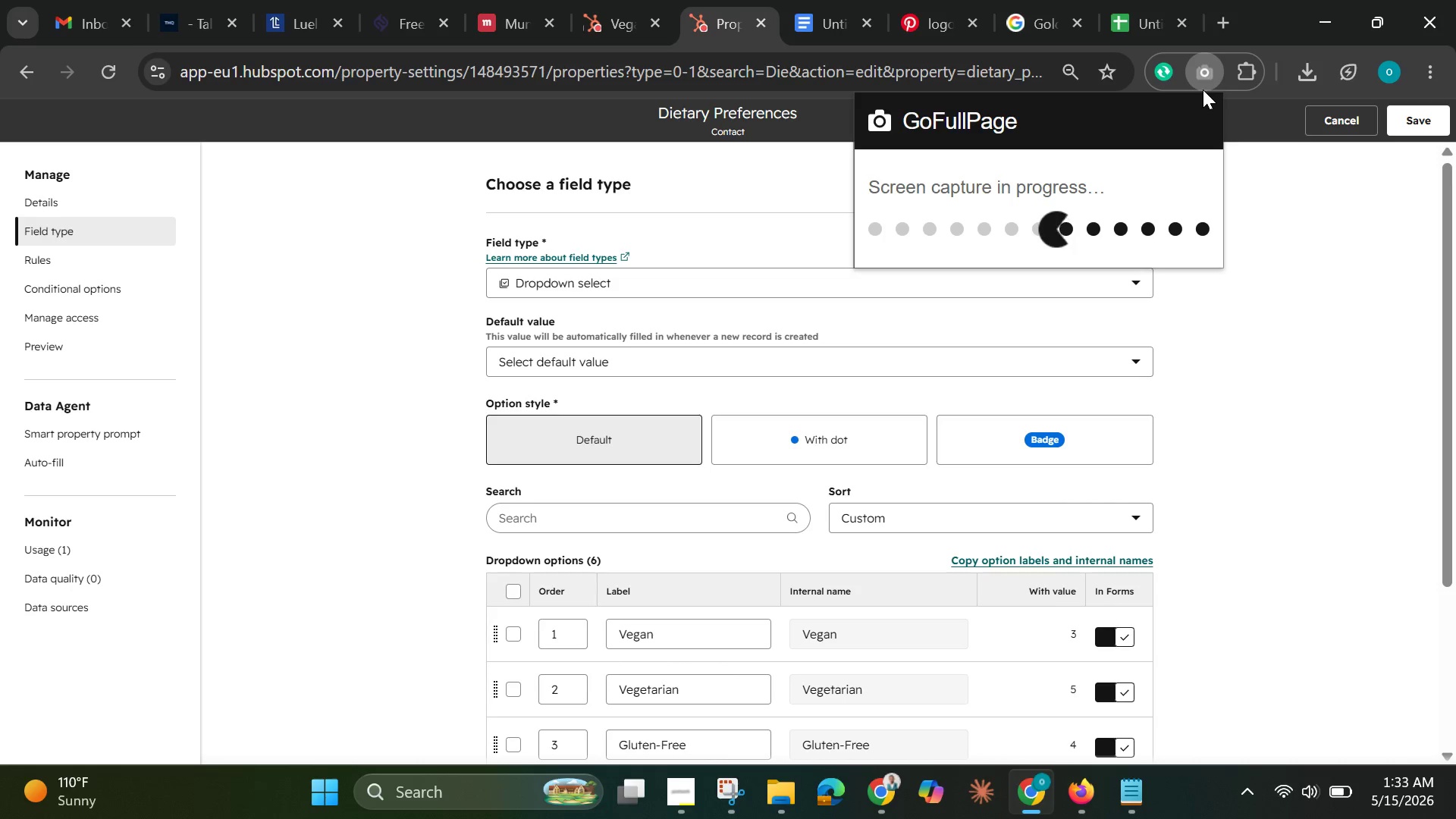 
wait(13.77)
 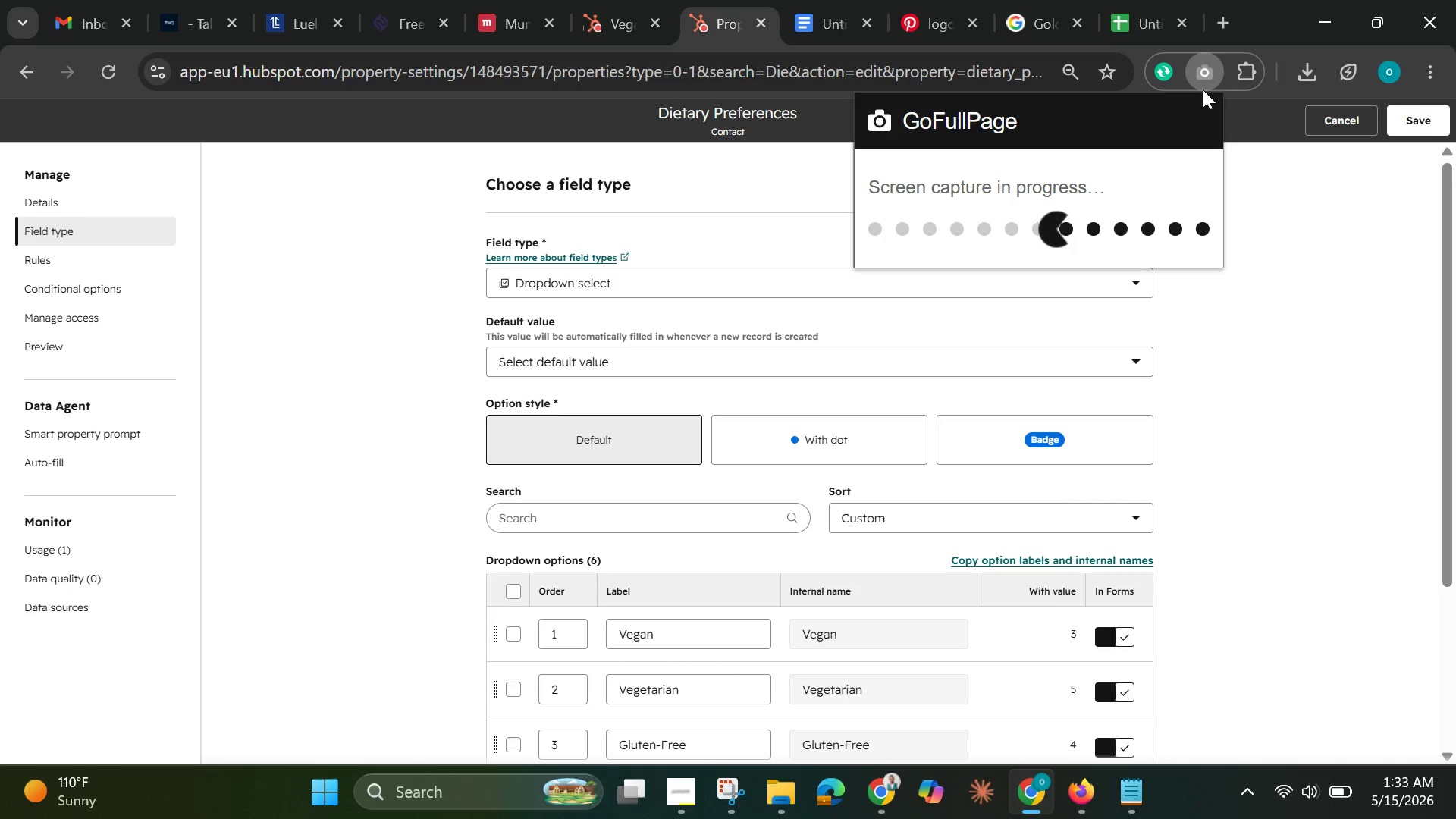 
mouse_move([1201, 108])
 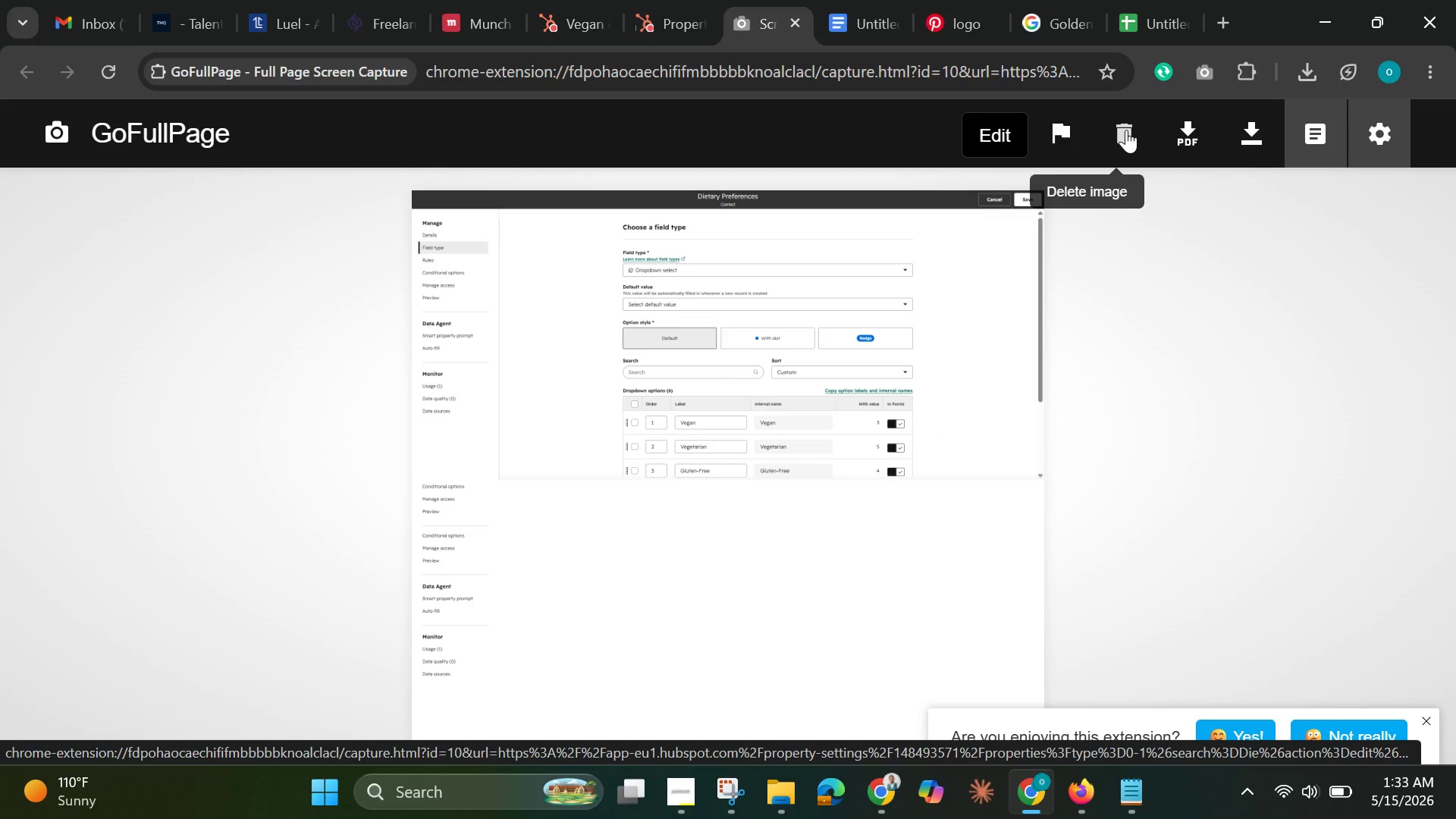 
wait(5.35)
 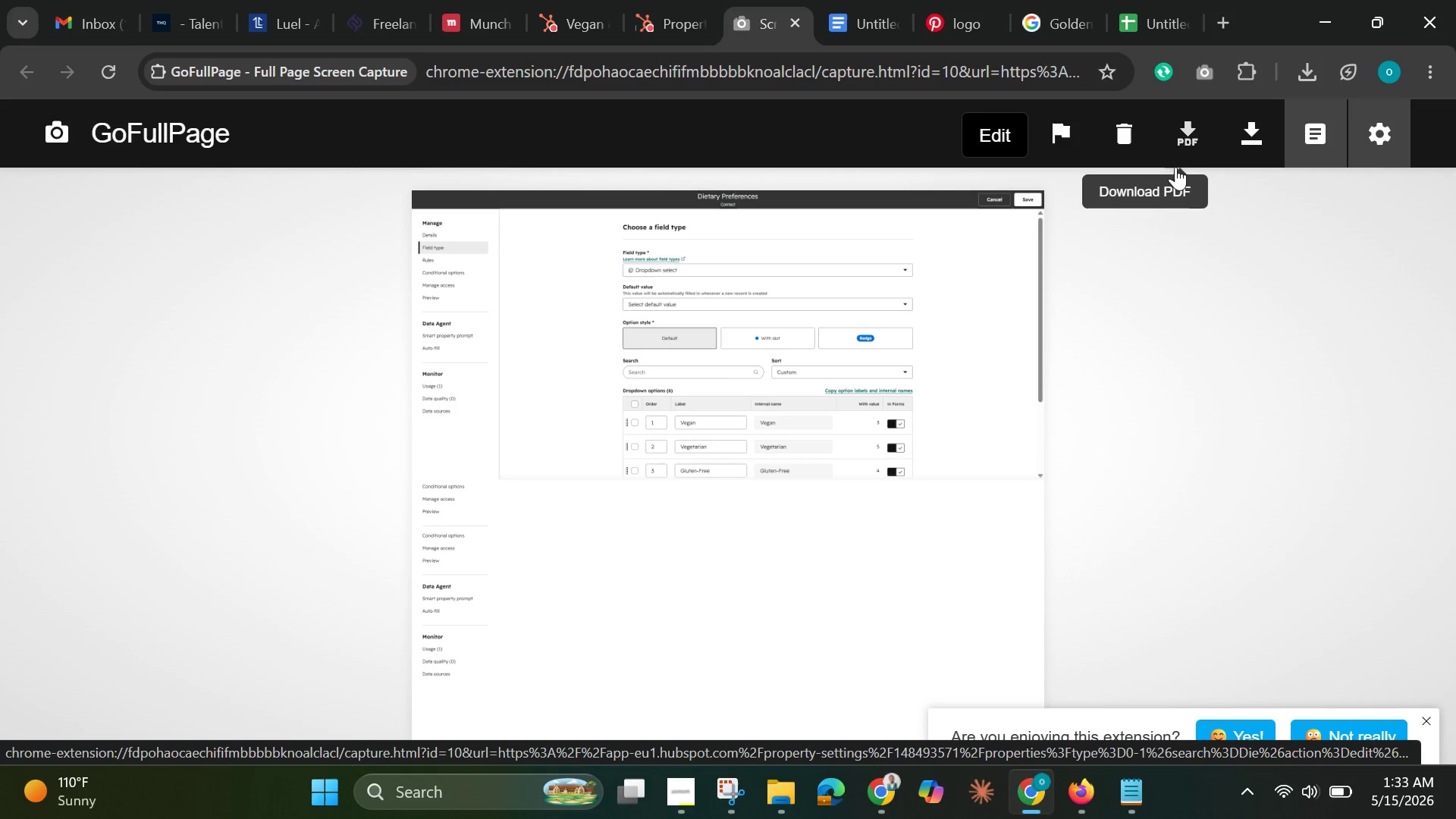 
left_click([1126, 130])
 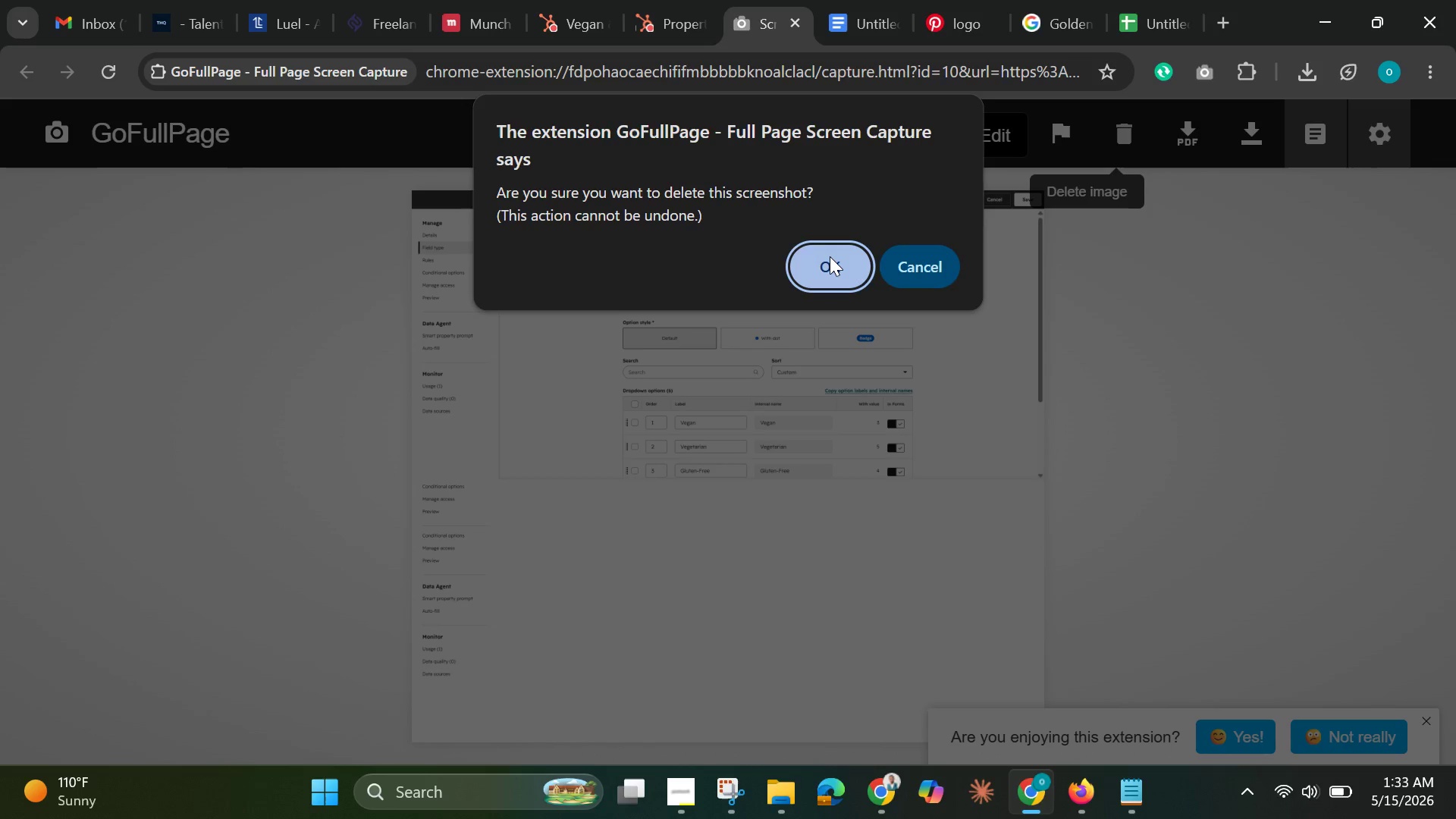 
left_click([830, 256])
 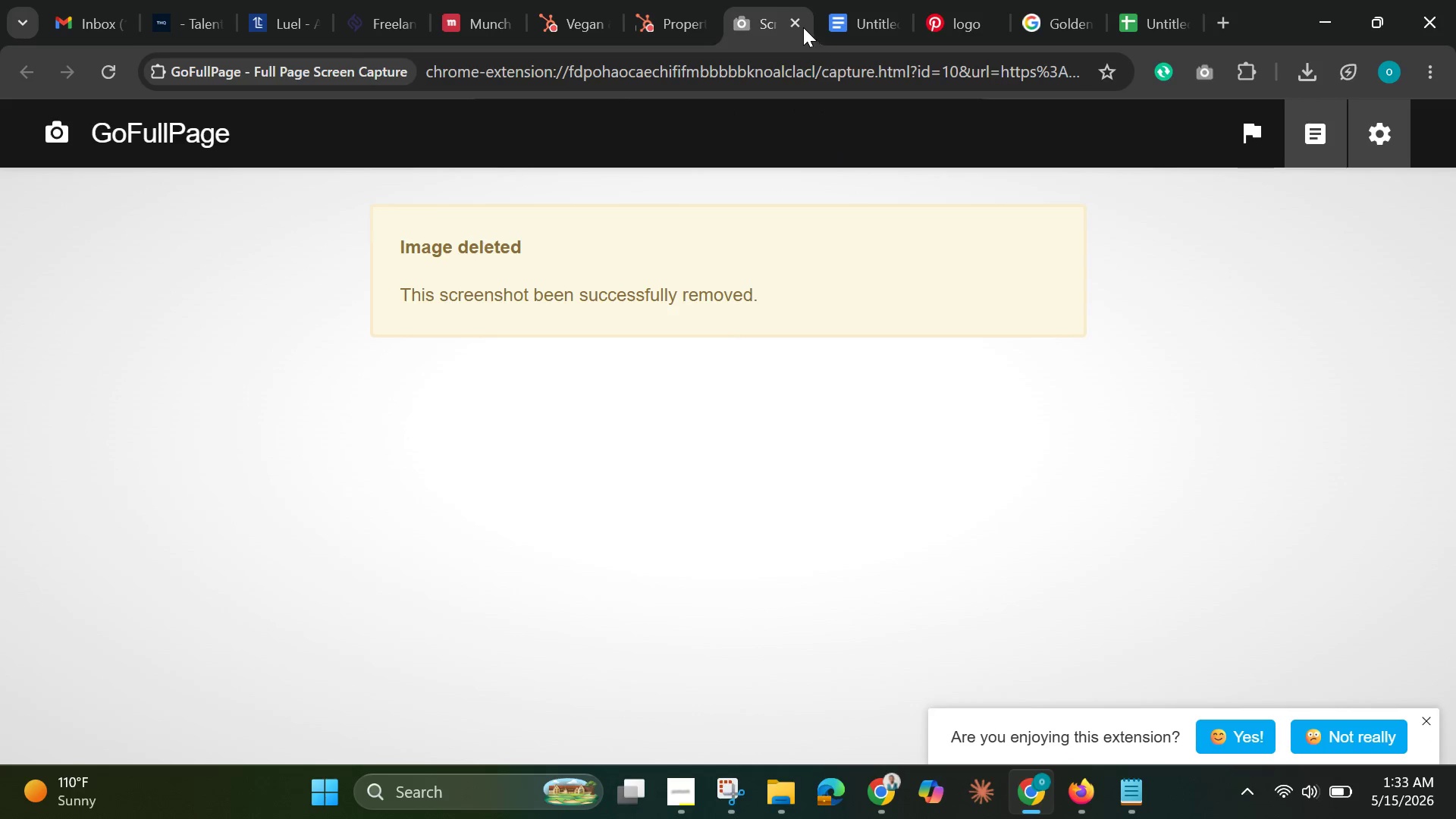 
left_click([800, 24])
 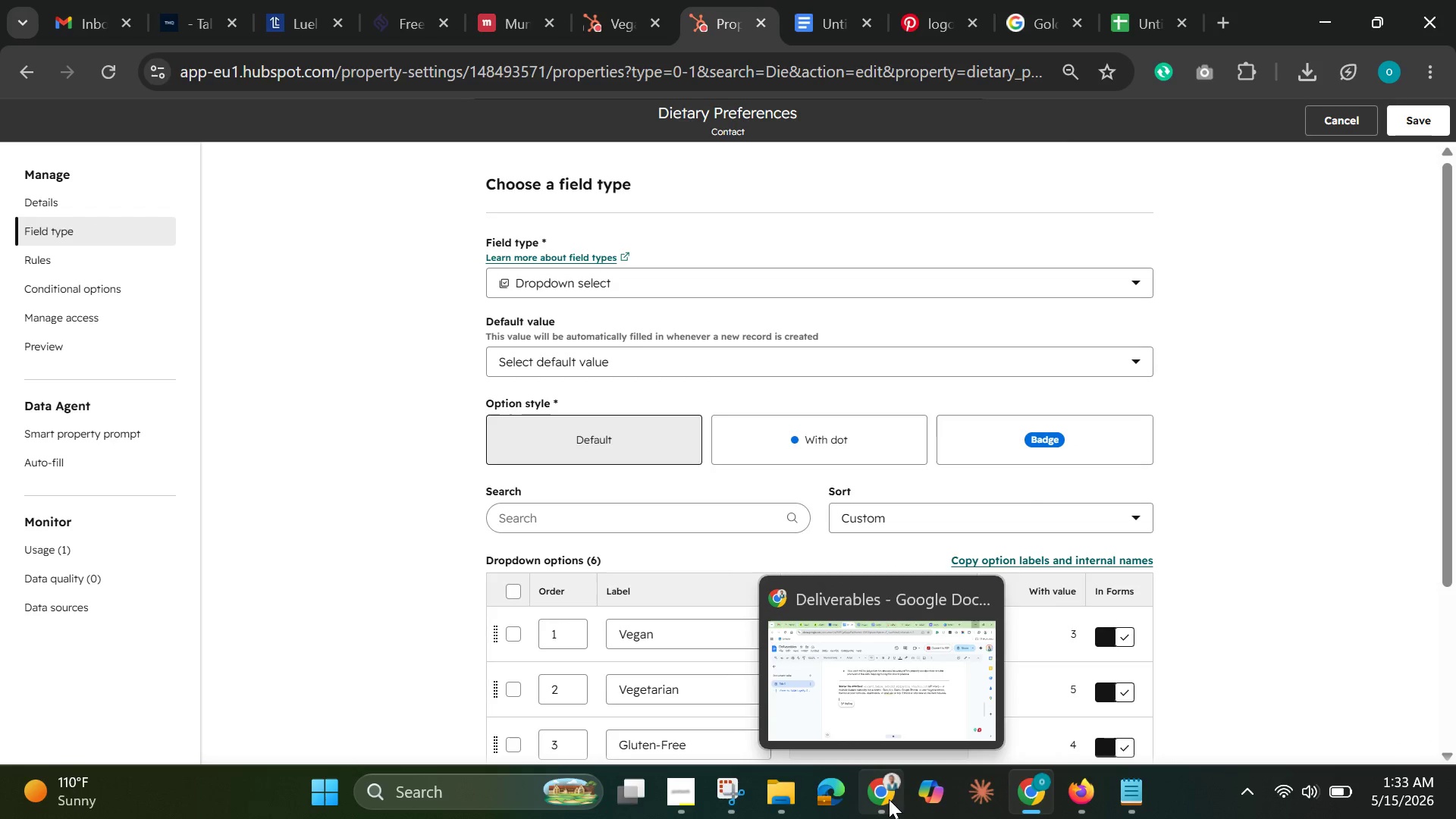 
wait(5.91)
 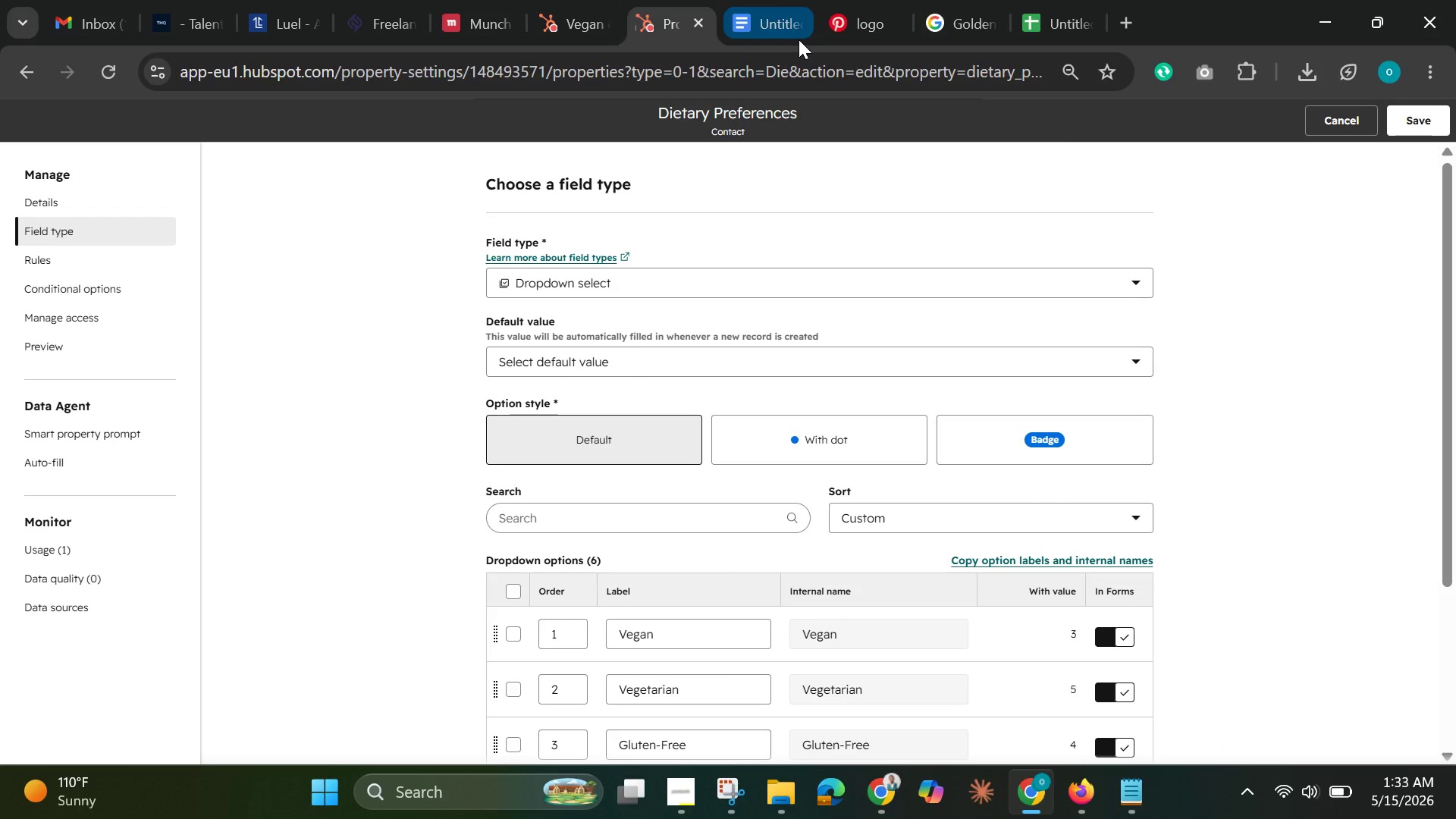 
left_click([884, 793])
 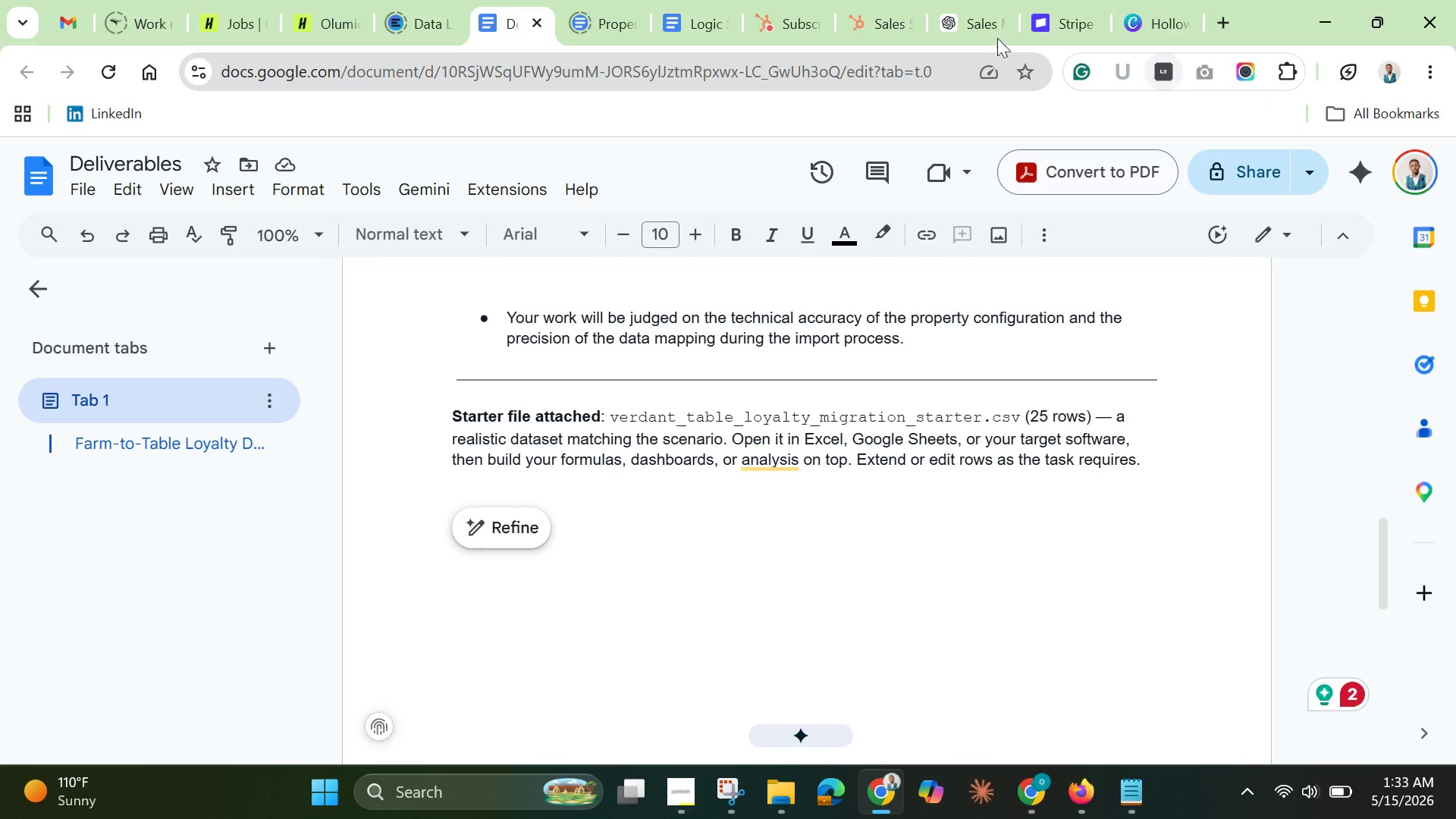 
mouse_move([625, 33])
 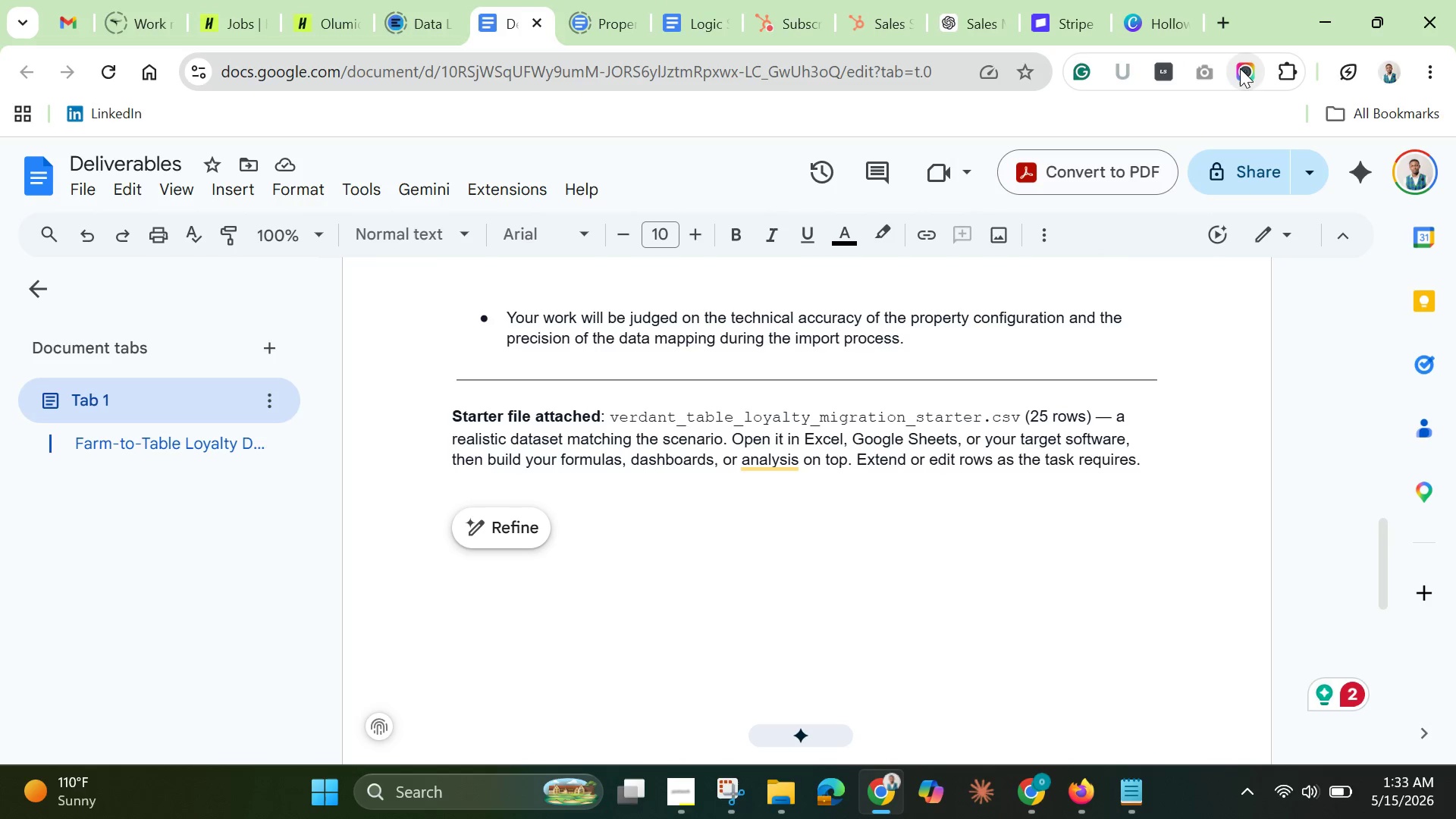 
left_click([1240, 68])
 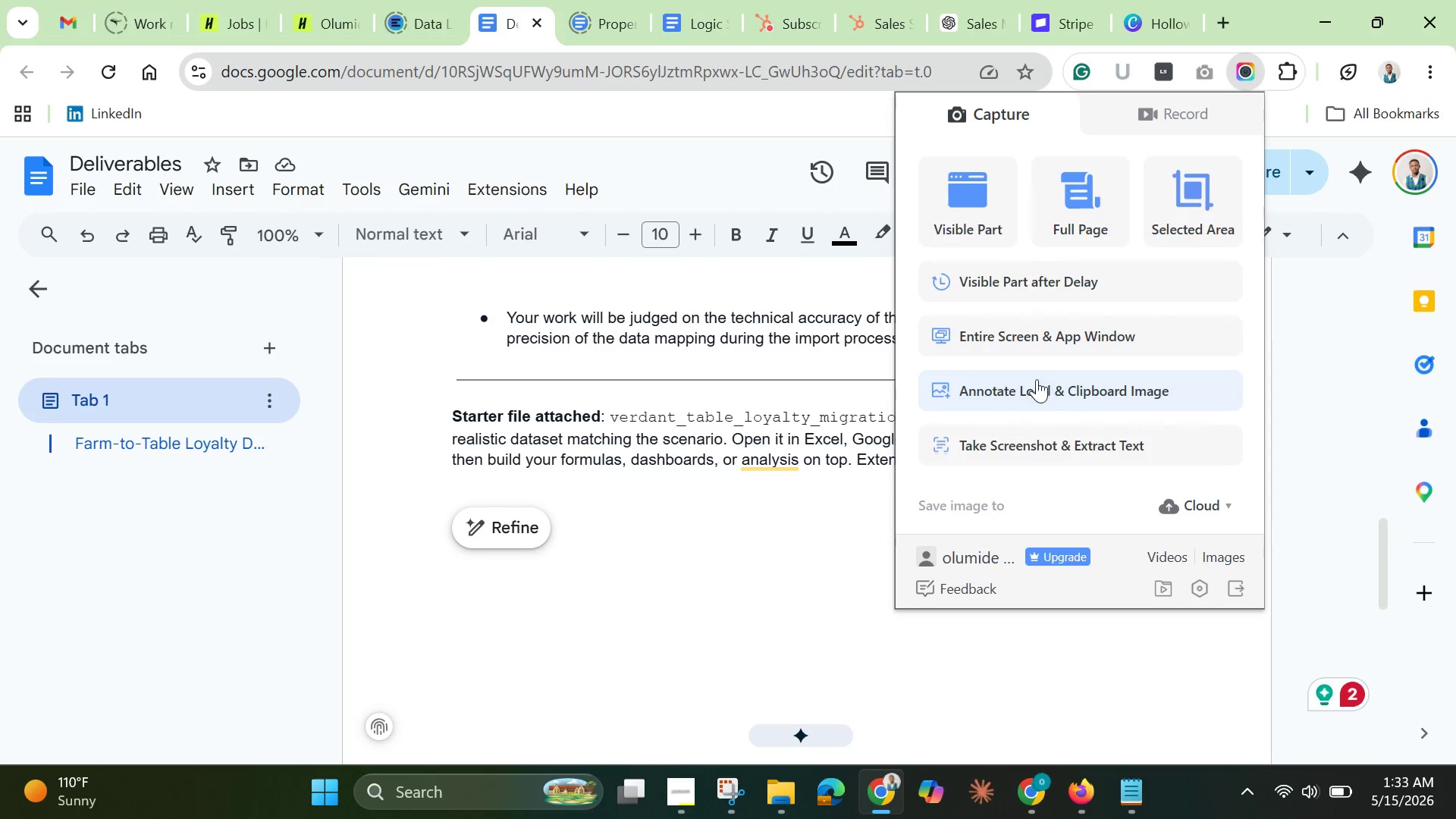 
scroll: coordinate [1051, 271], scroll_direction: up, amount: 7.0
 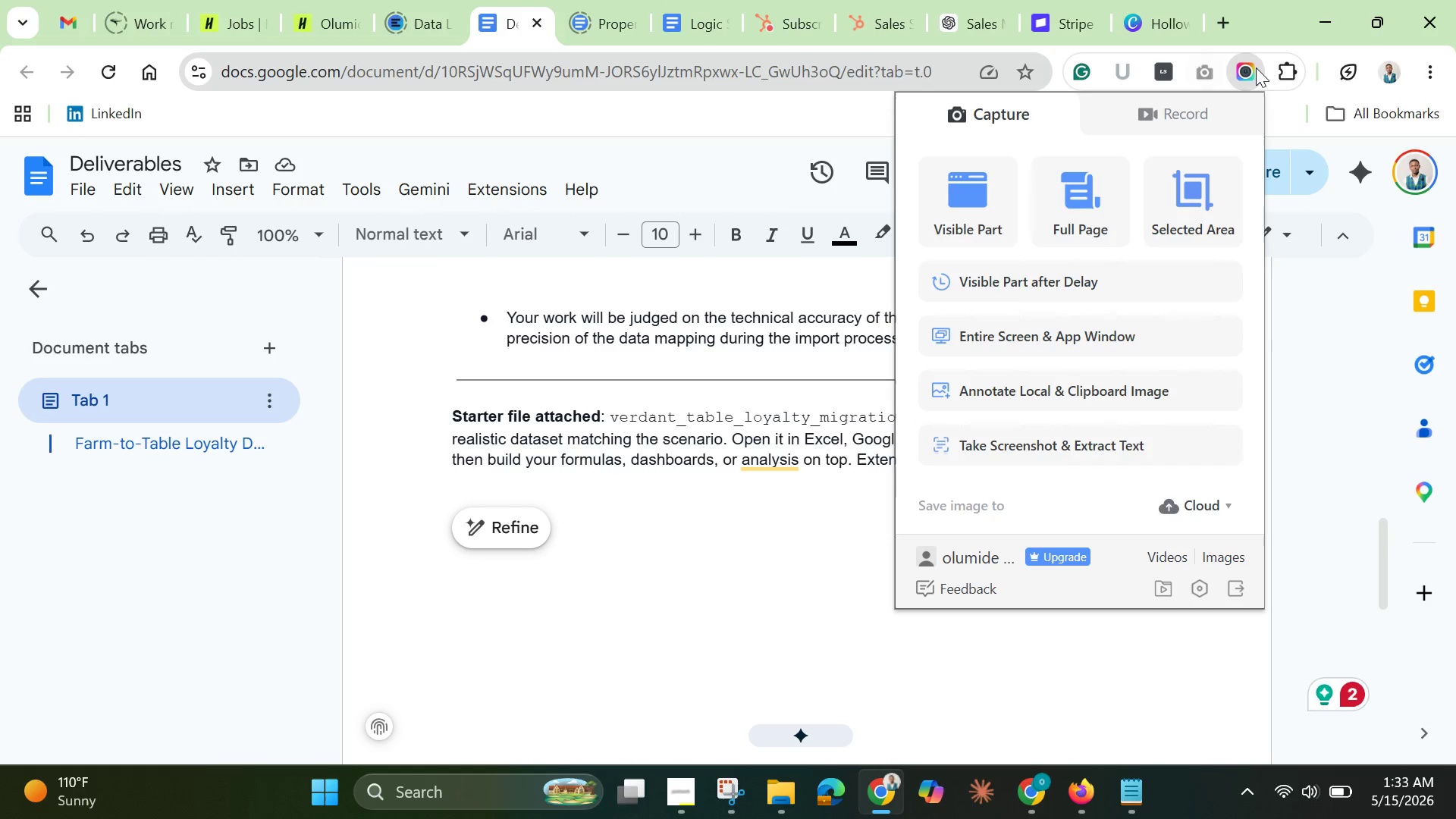 
left_click([1280, 72])
 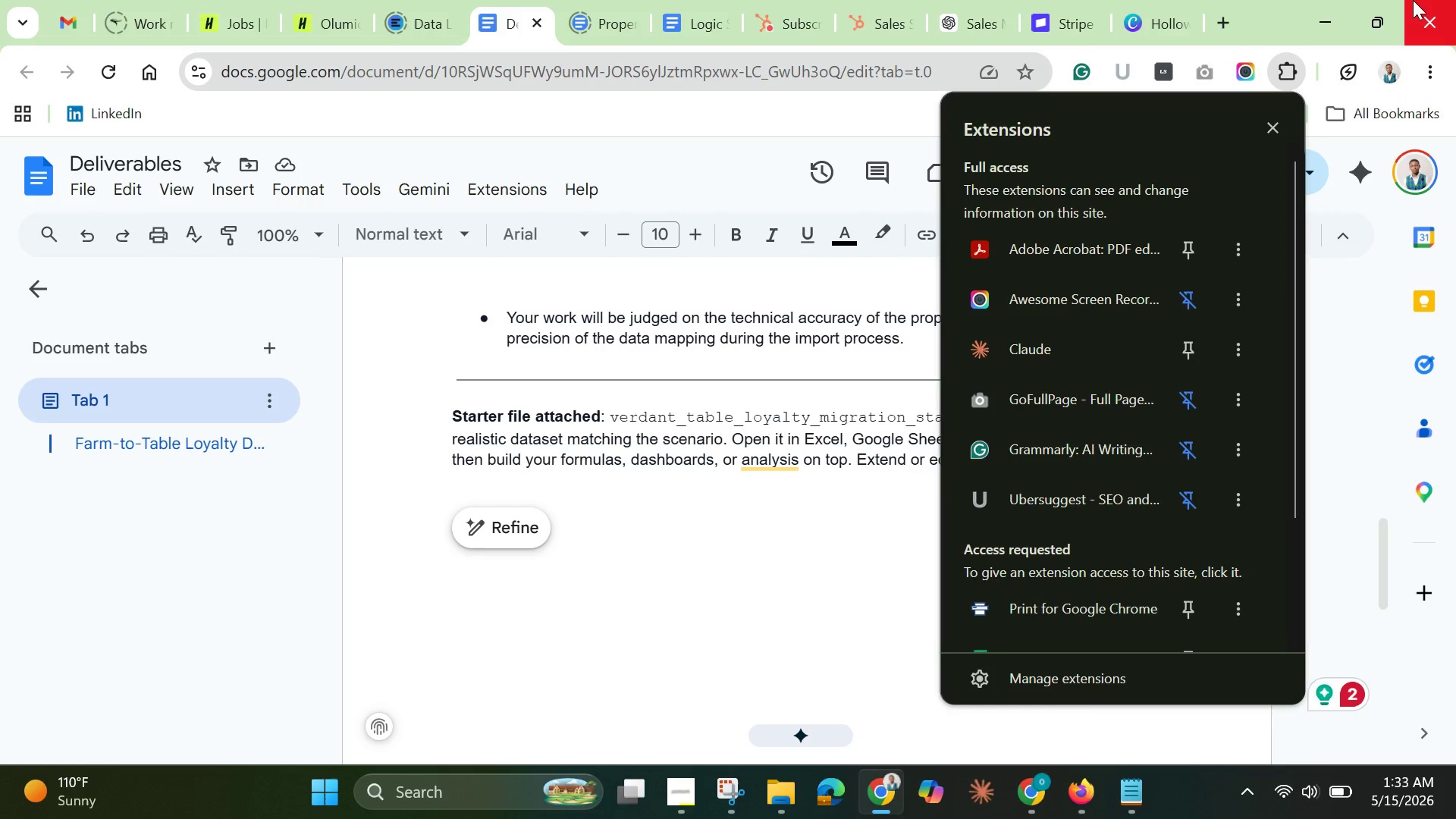 
left_click([1313, 11])
 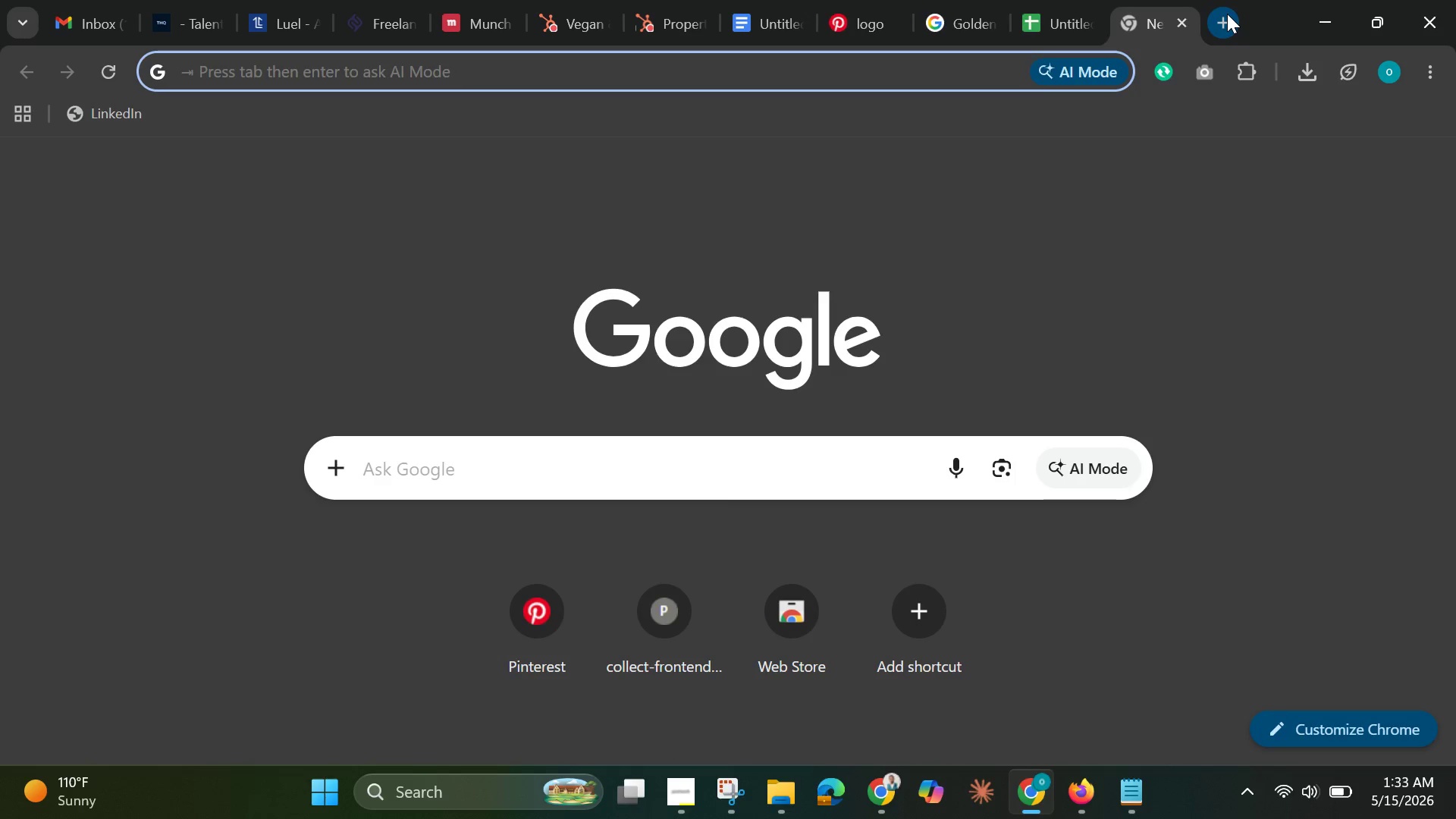 
wait(6.17)
 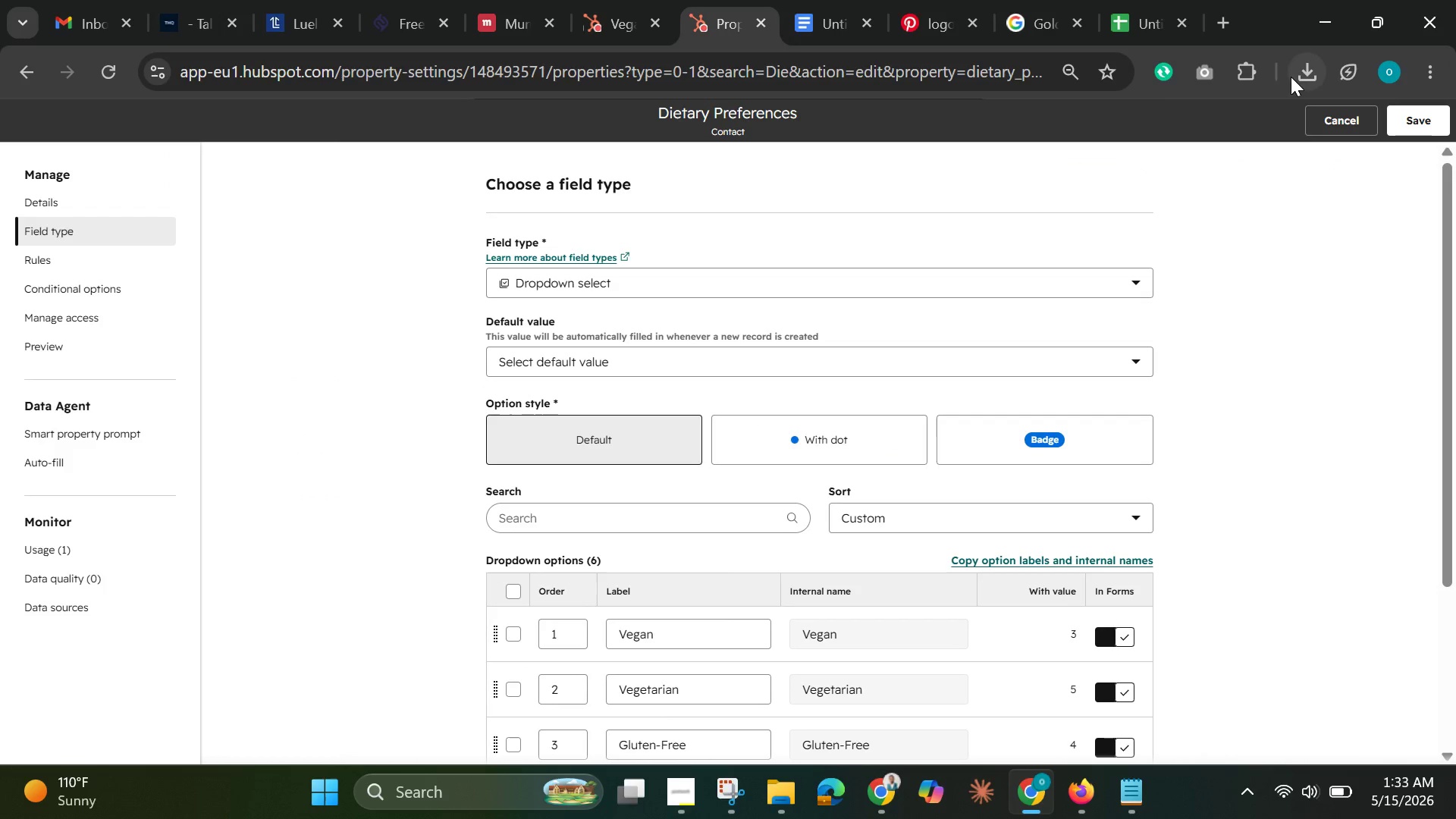 
type(awesome s)
 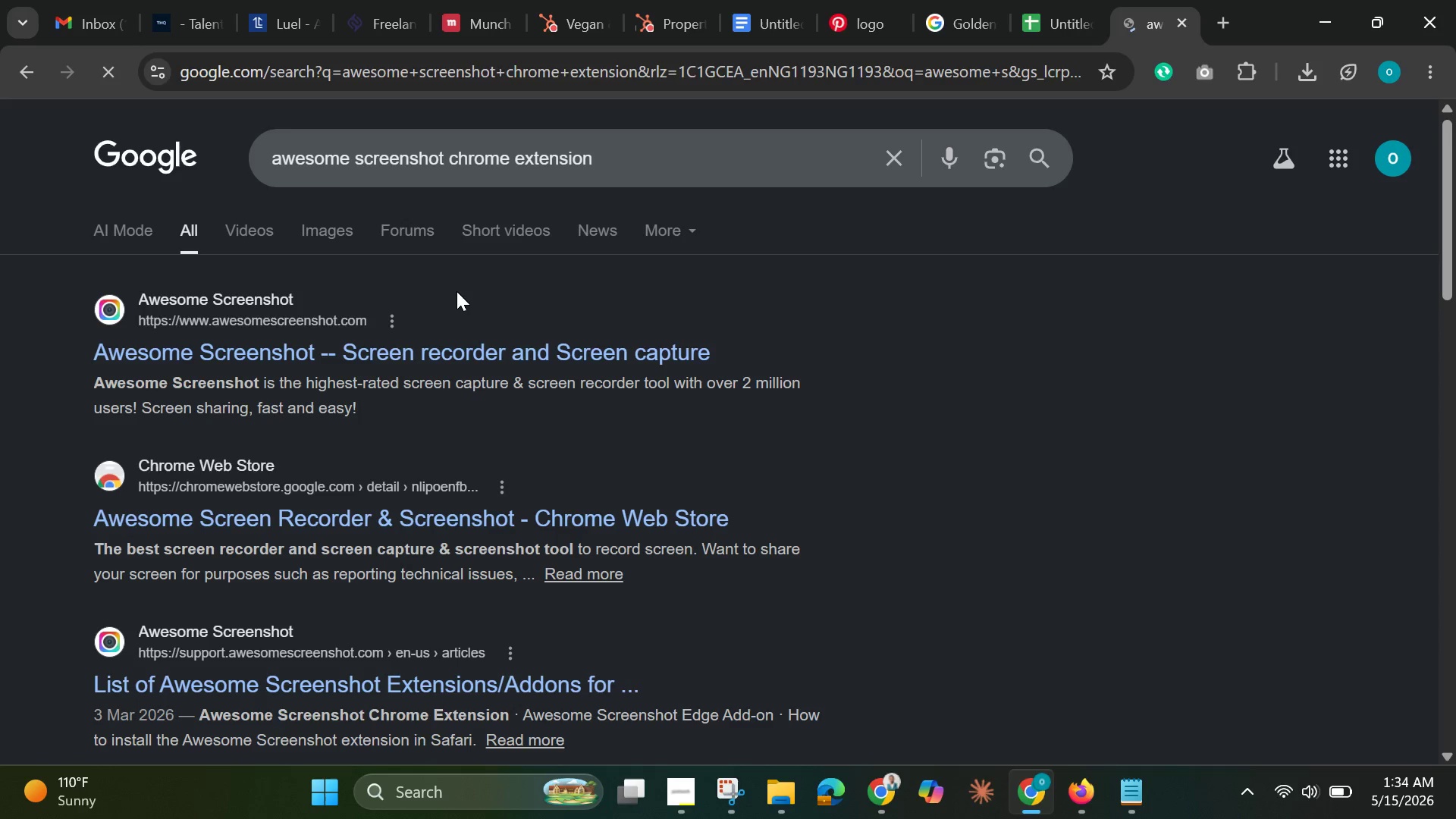 
wait(10.12)
 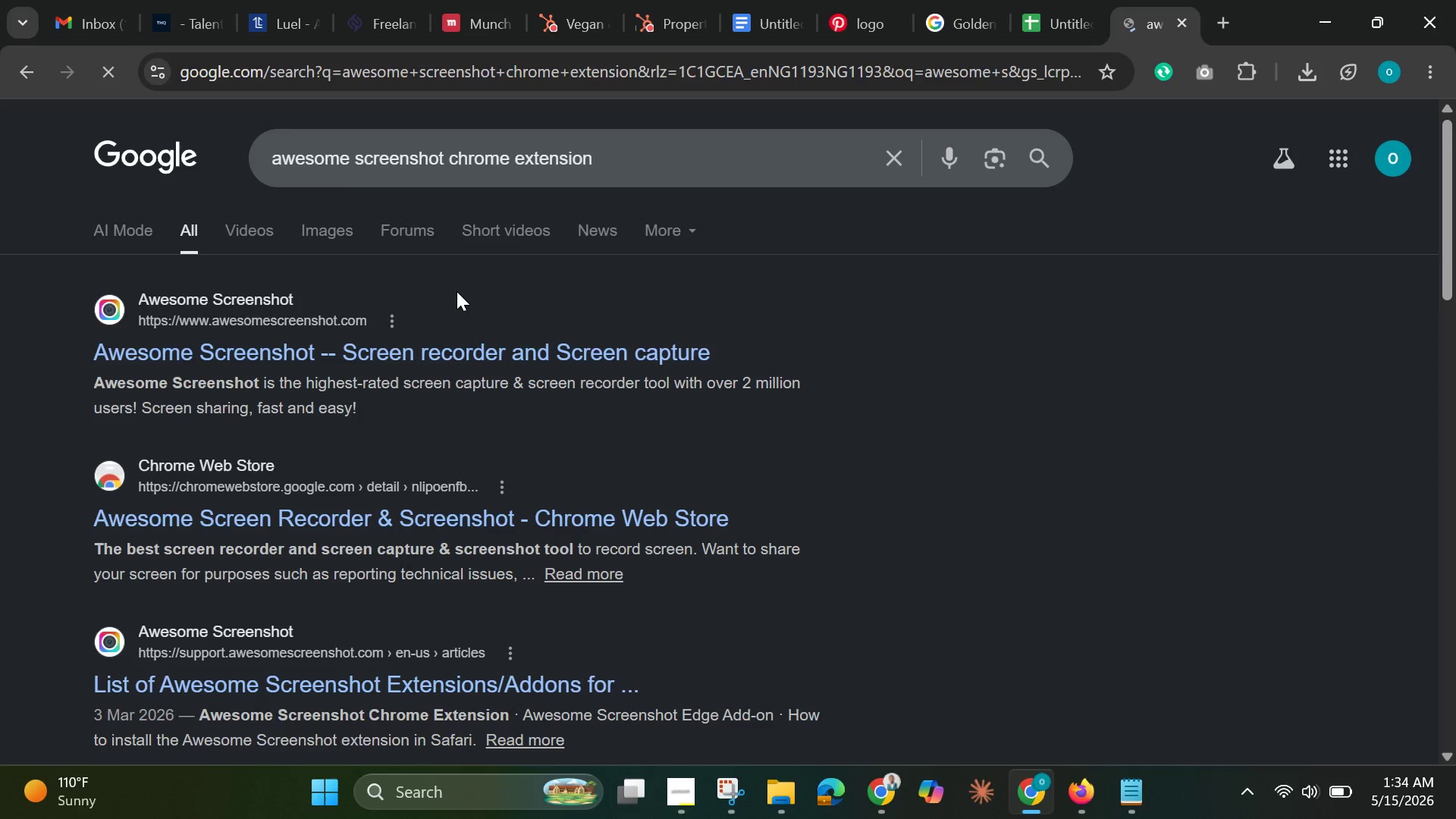 
left_click([446, 527])
 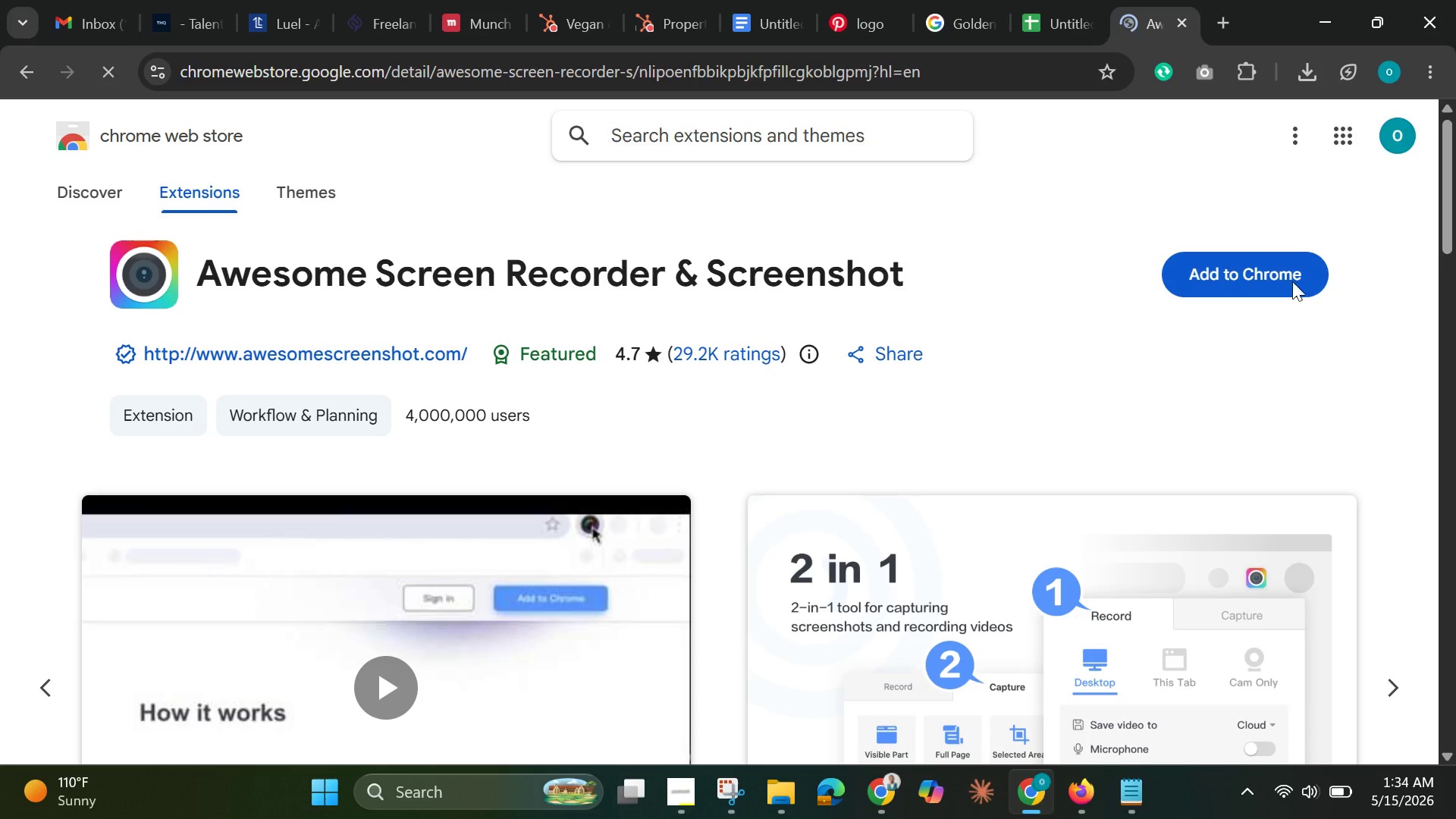 
left_click([1251, 272])
 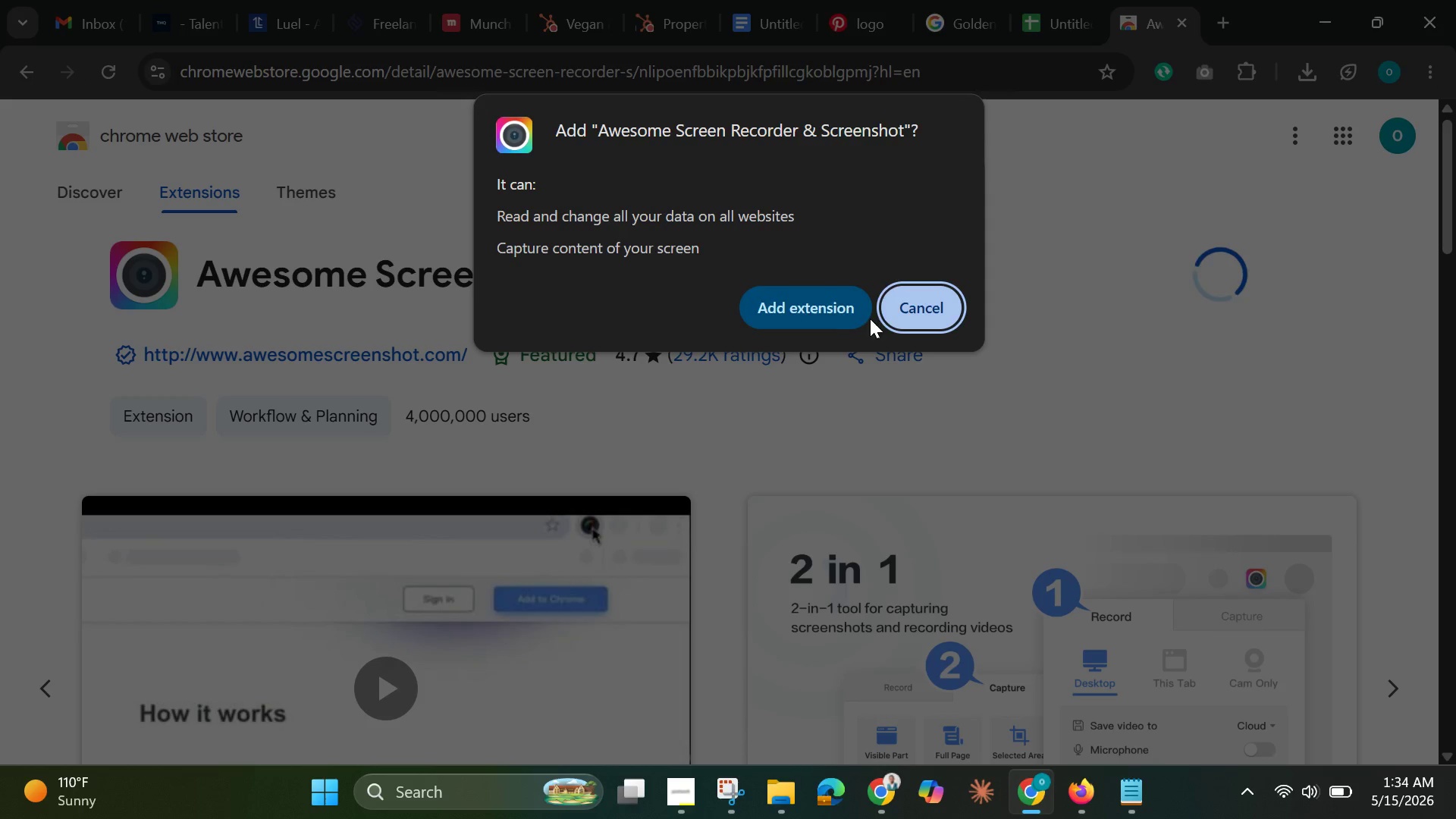 
left_click([836, 312])
 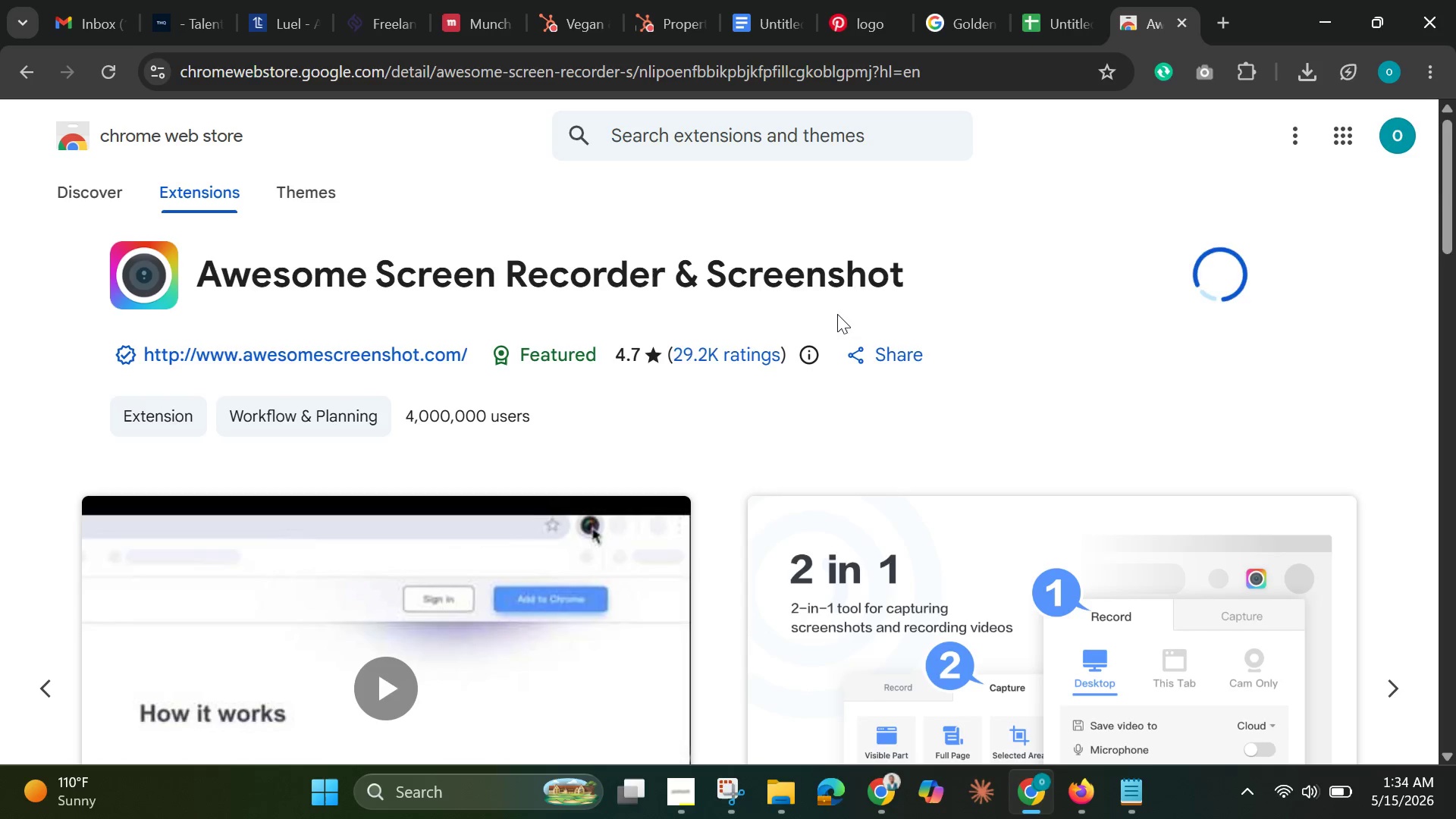 
scroll: coordinate [846, 356], scroll_direction: down, amount: 20.0
 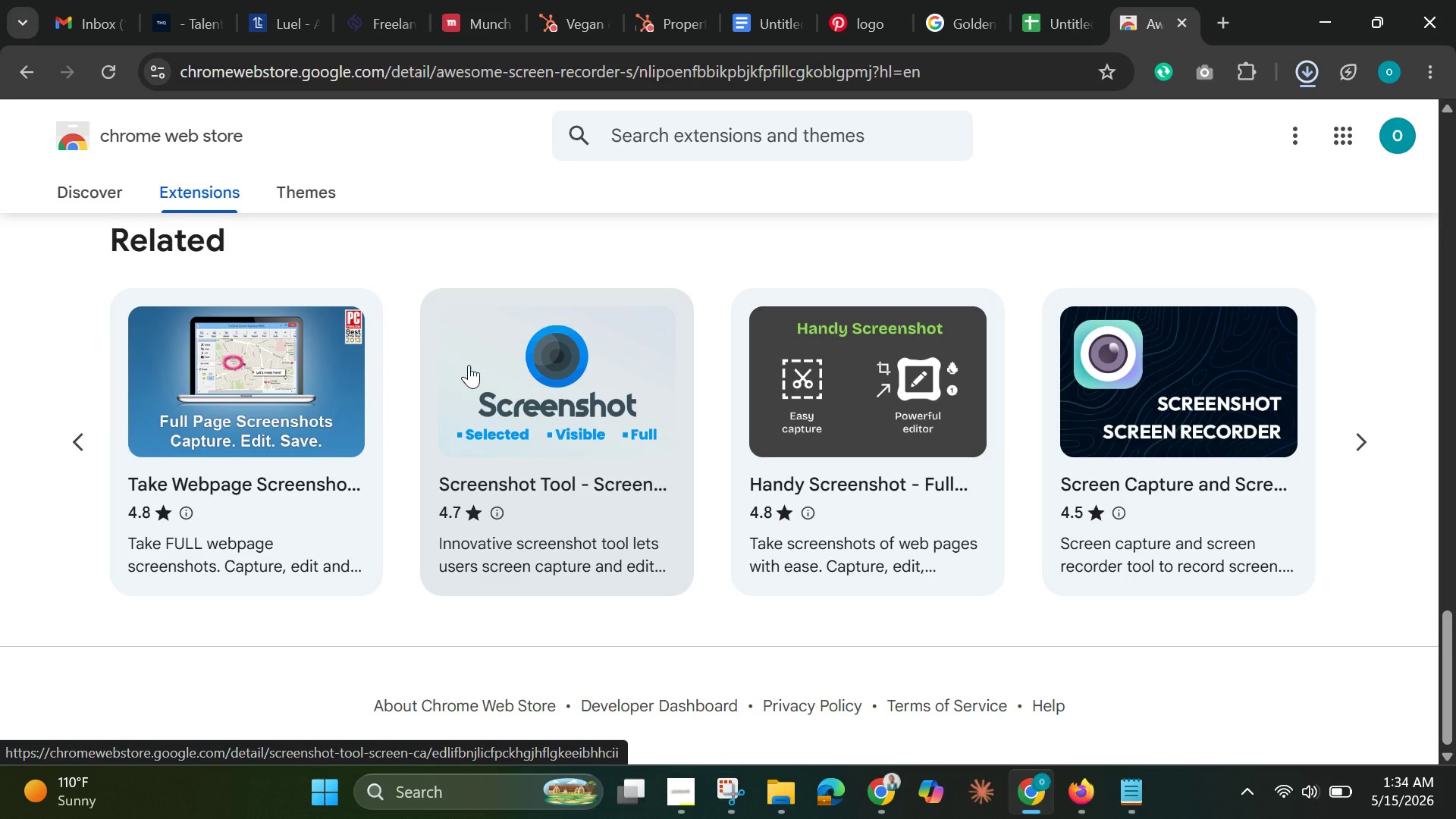 
wait(28.71)
 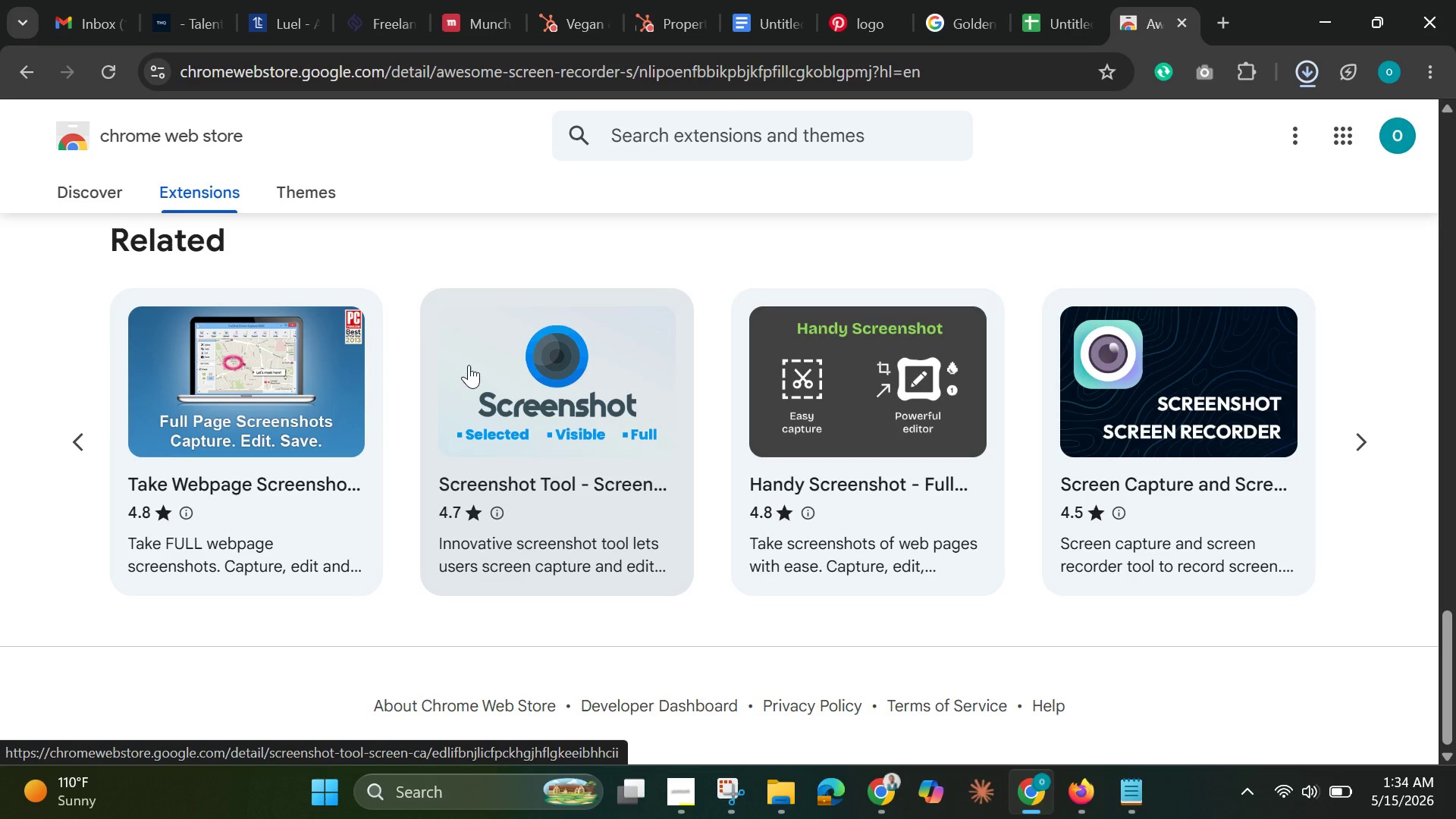 
scroll: coordinate [941, 307], scroll_direction: up, amount: 34.0
 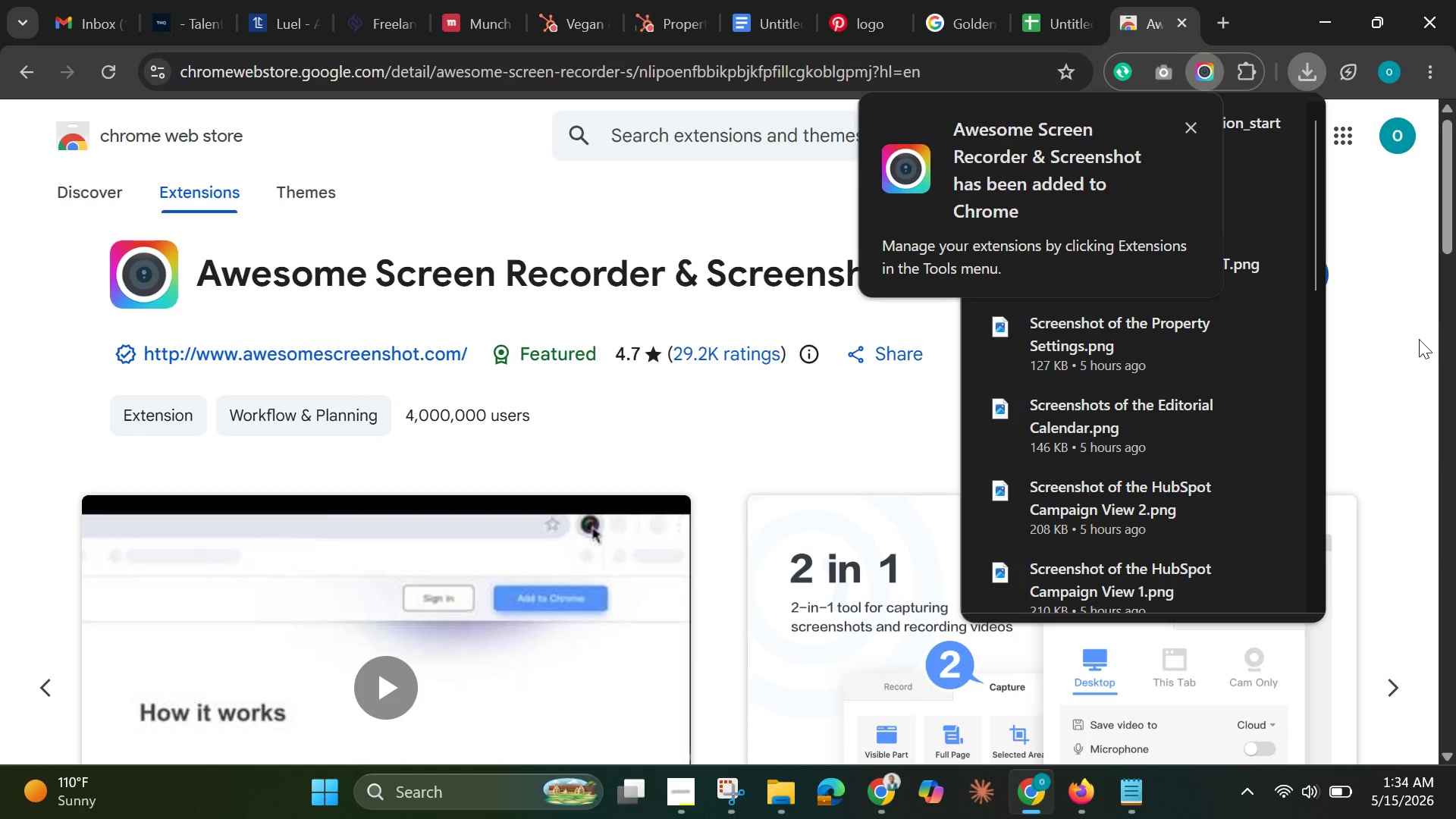 
left_click([1401, 347])
 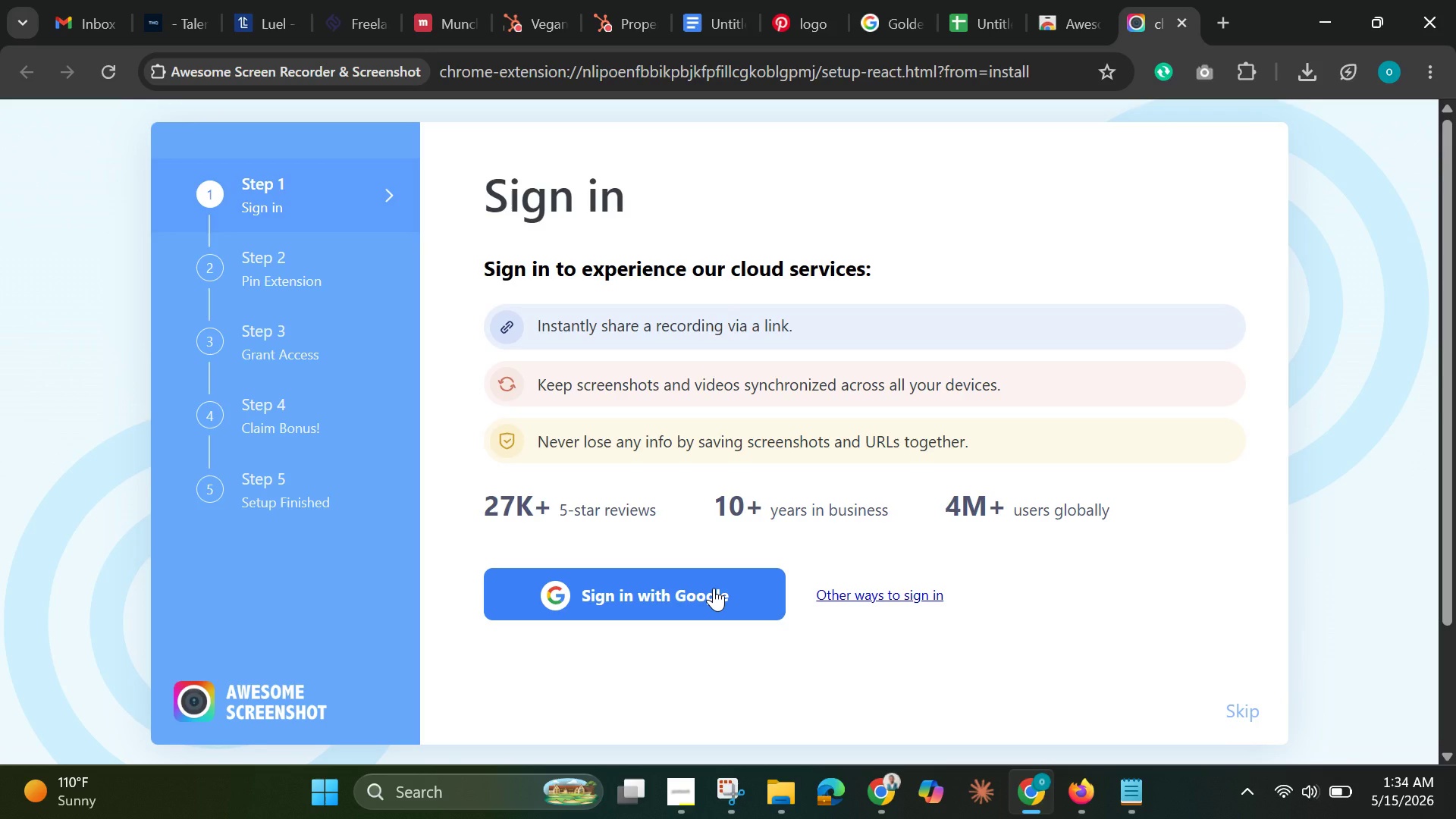 
wait(12.06)
 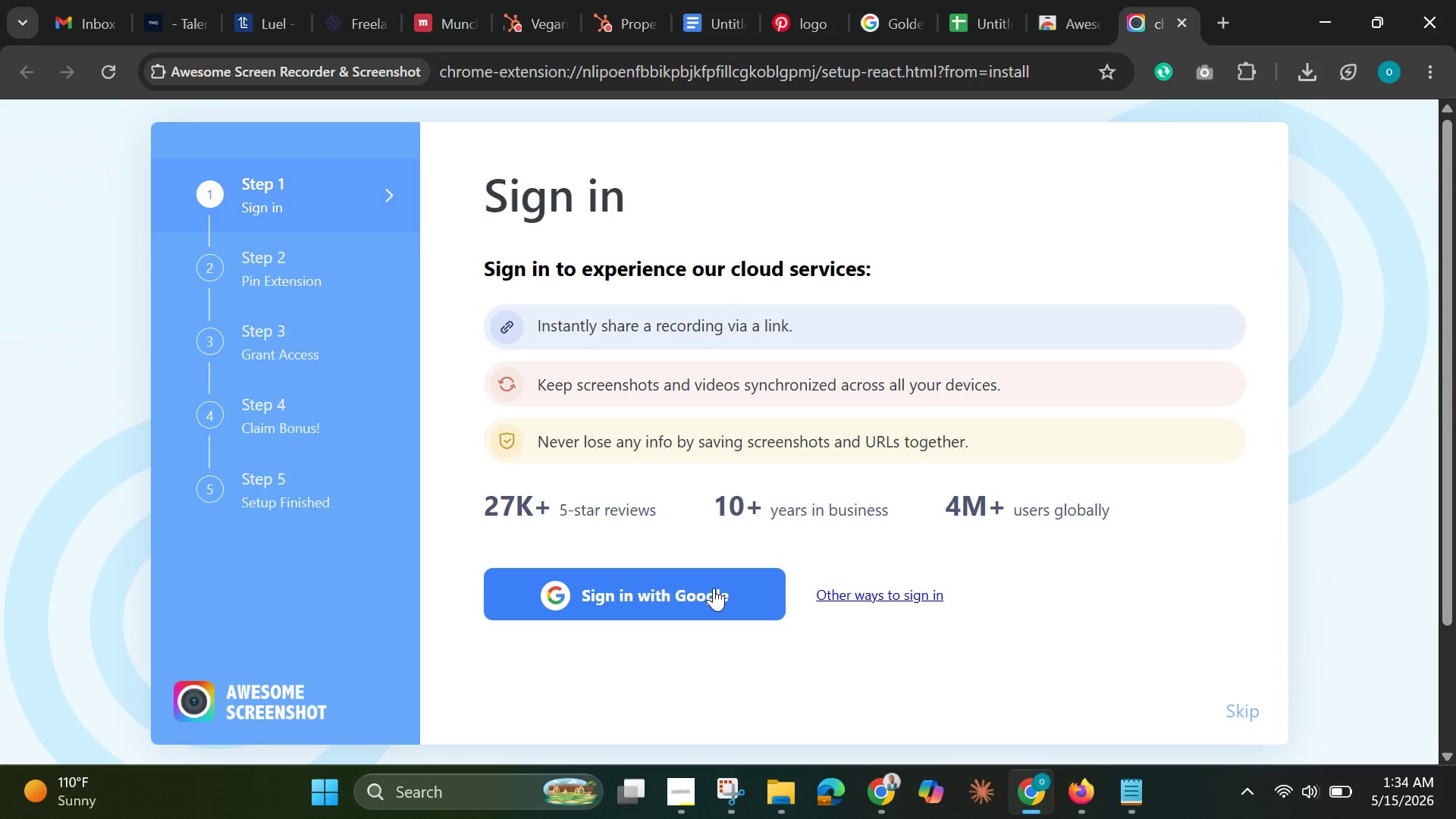 
left_click([1248, 711])
 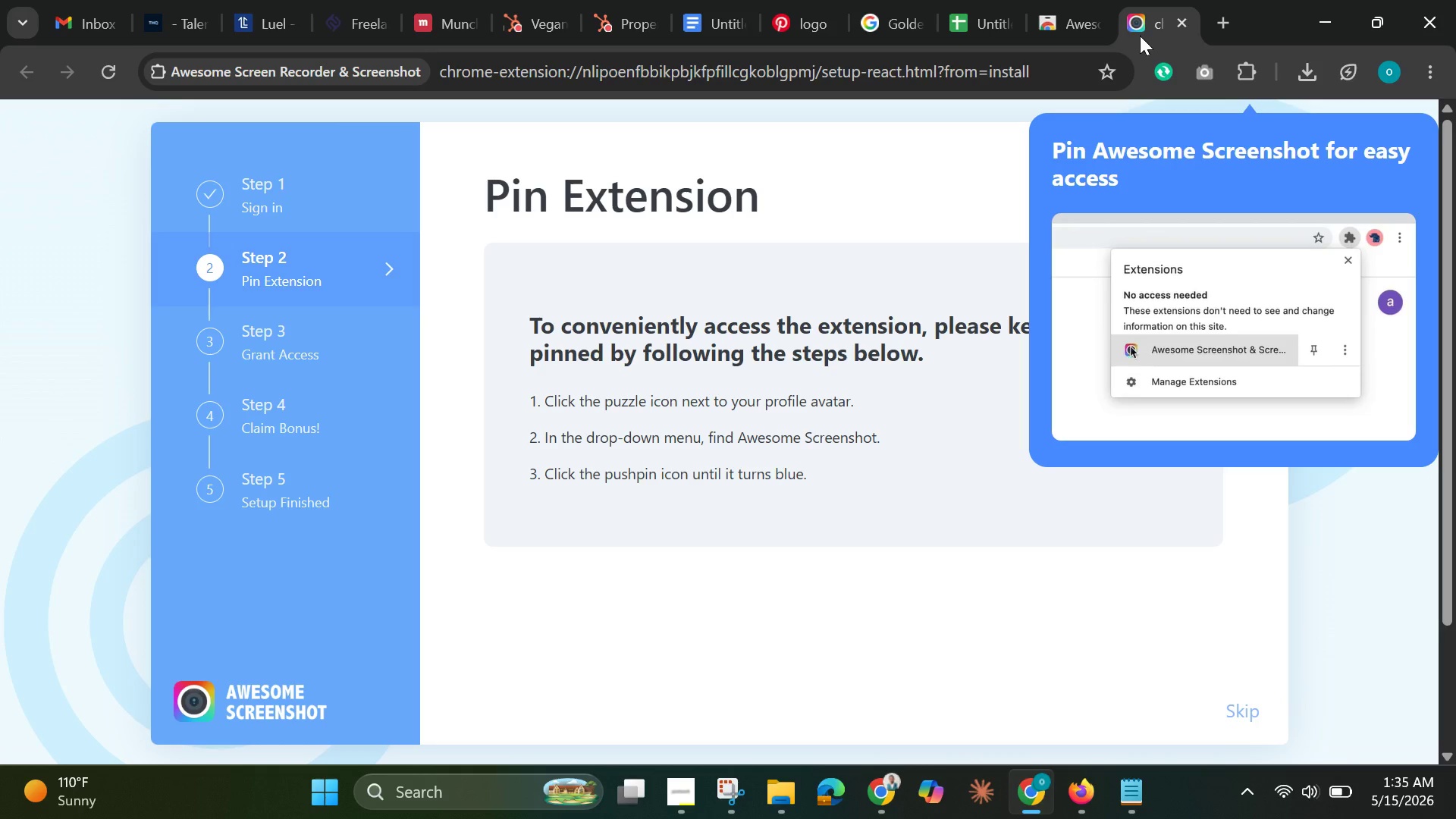 
left_click([1250, 77])
 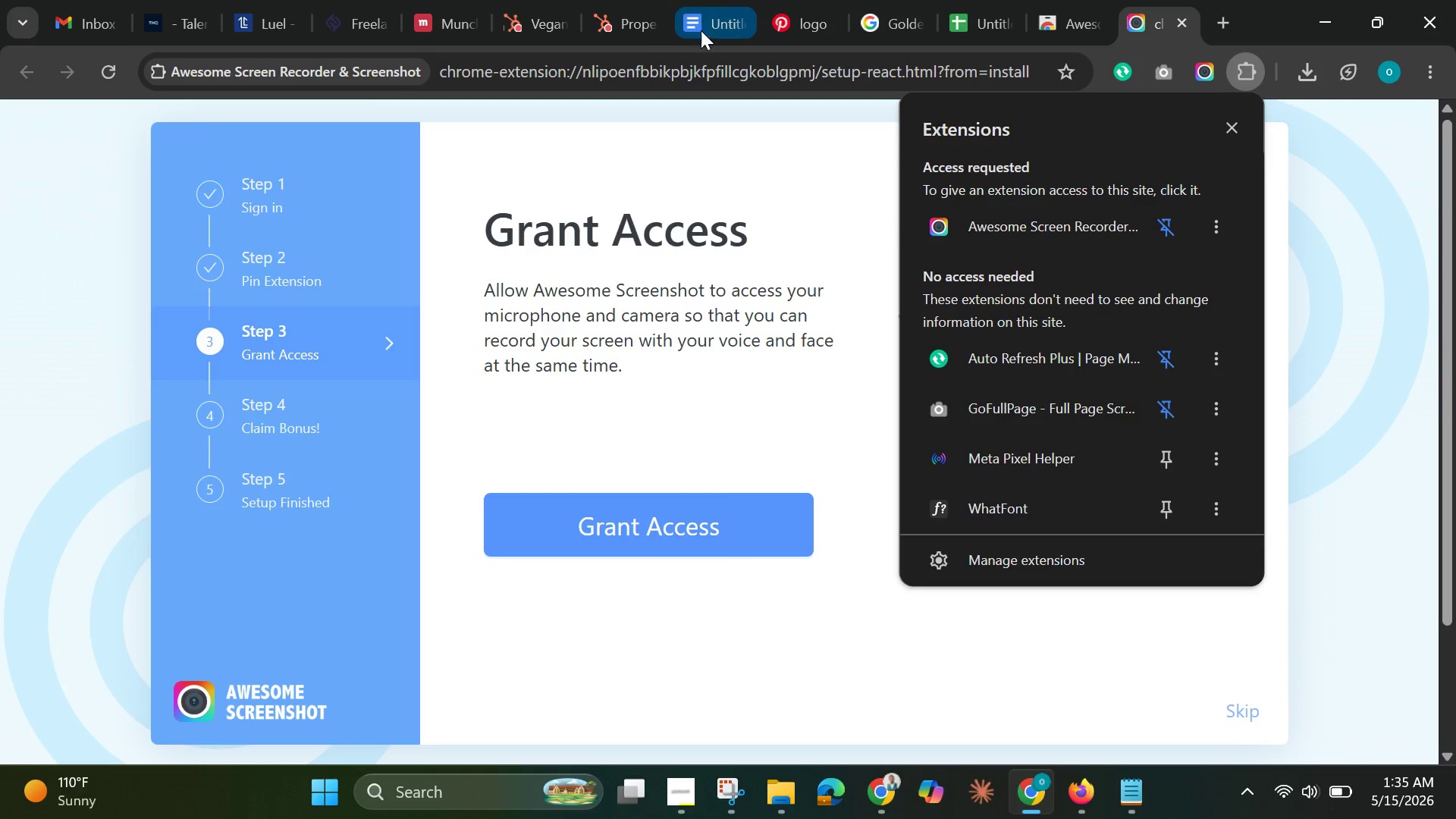 
left_click([631, 19])
 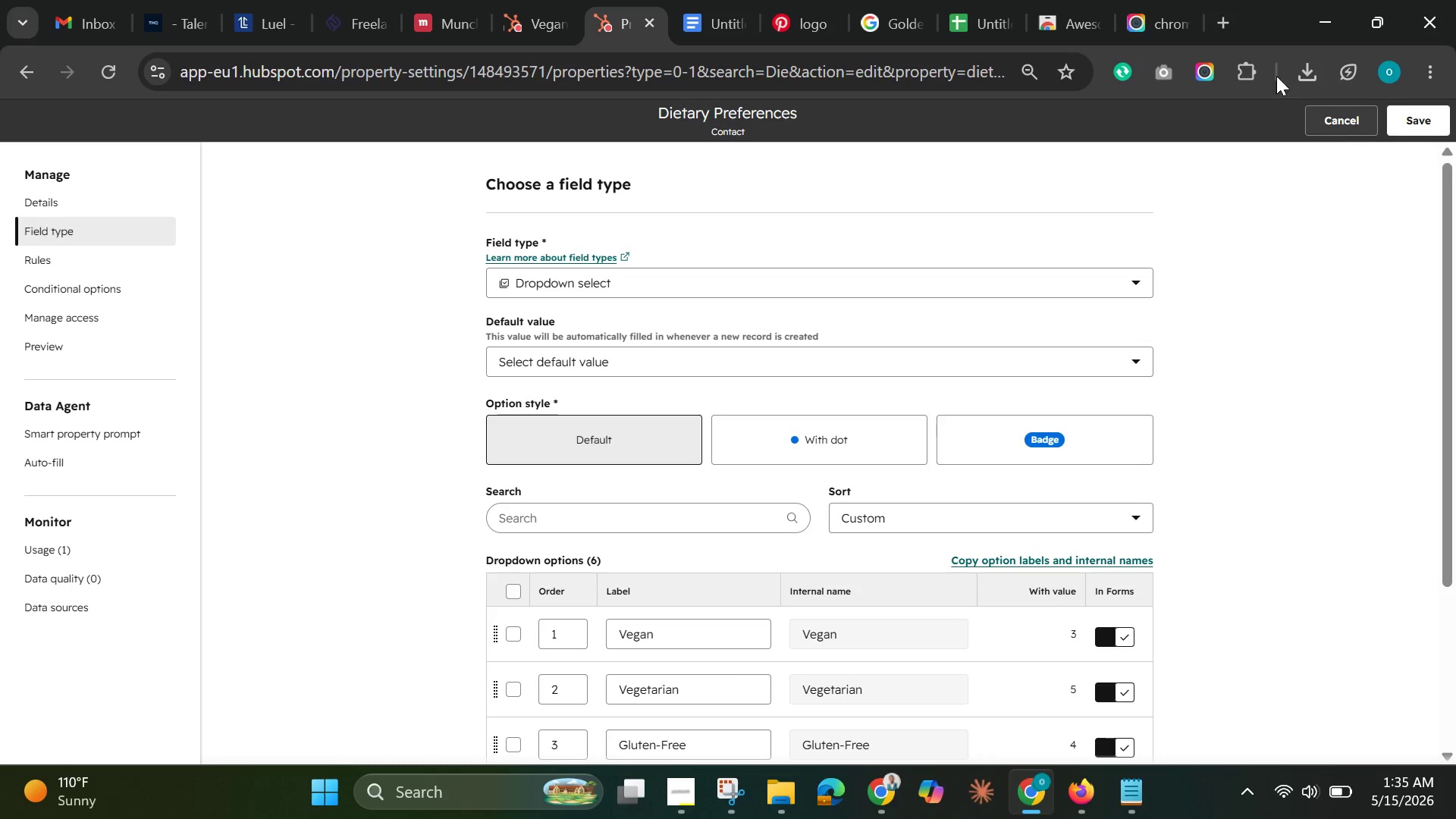 
left_click_drag(start_coordinate=[1221, 58], to_coordinate=[1213, 77])
 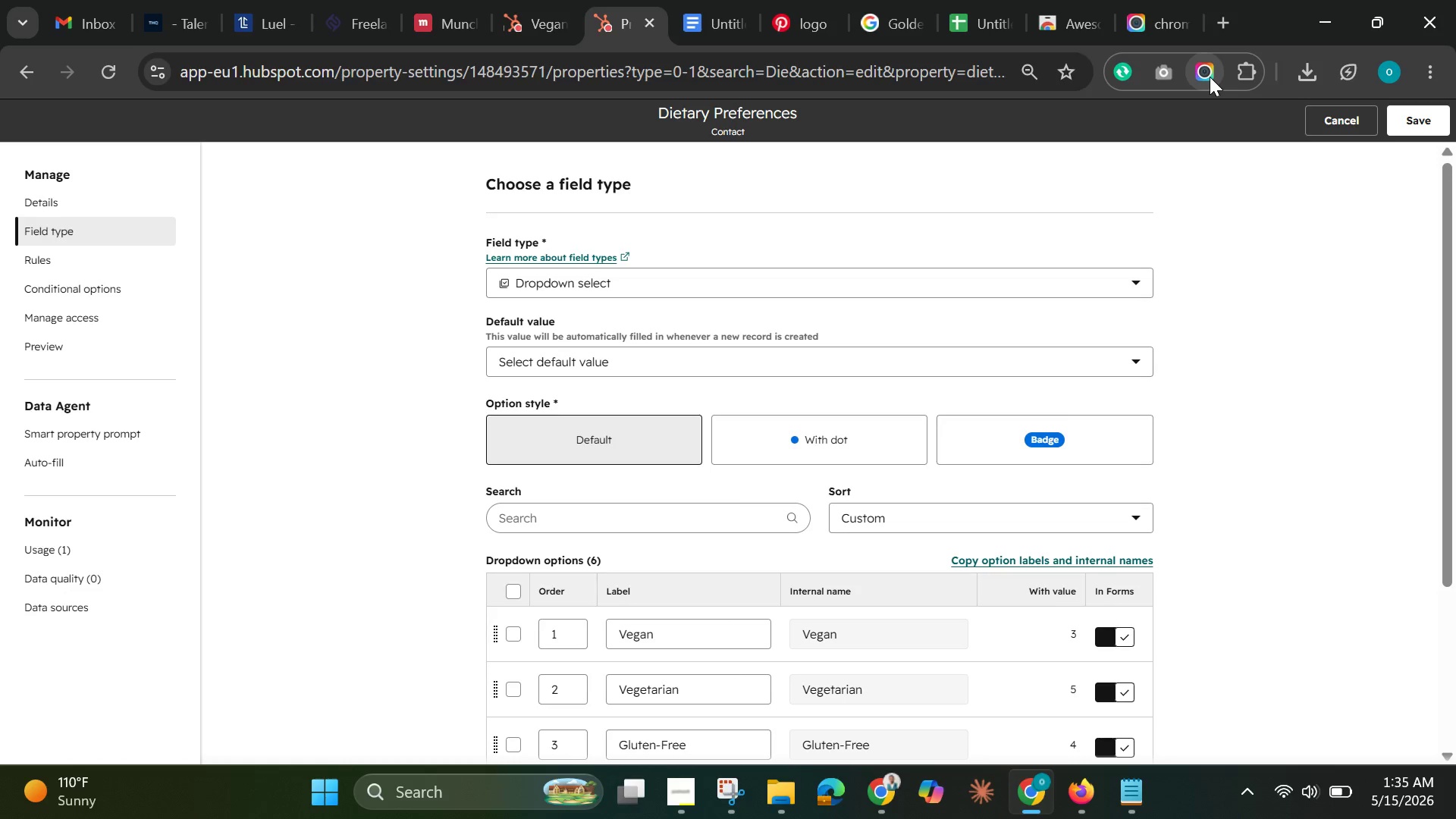 
left_click([1210, 77])
 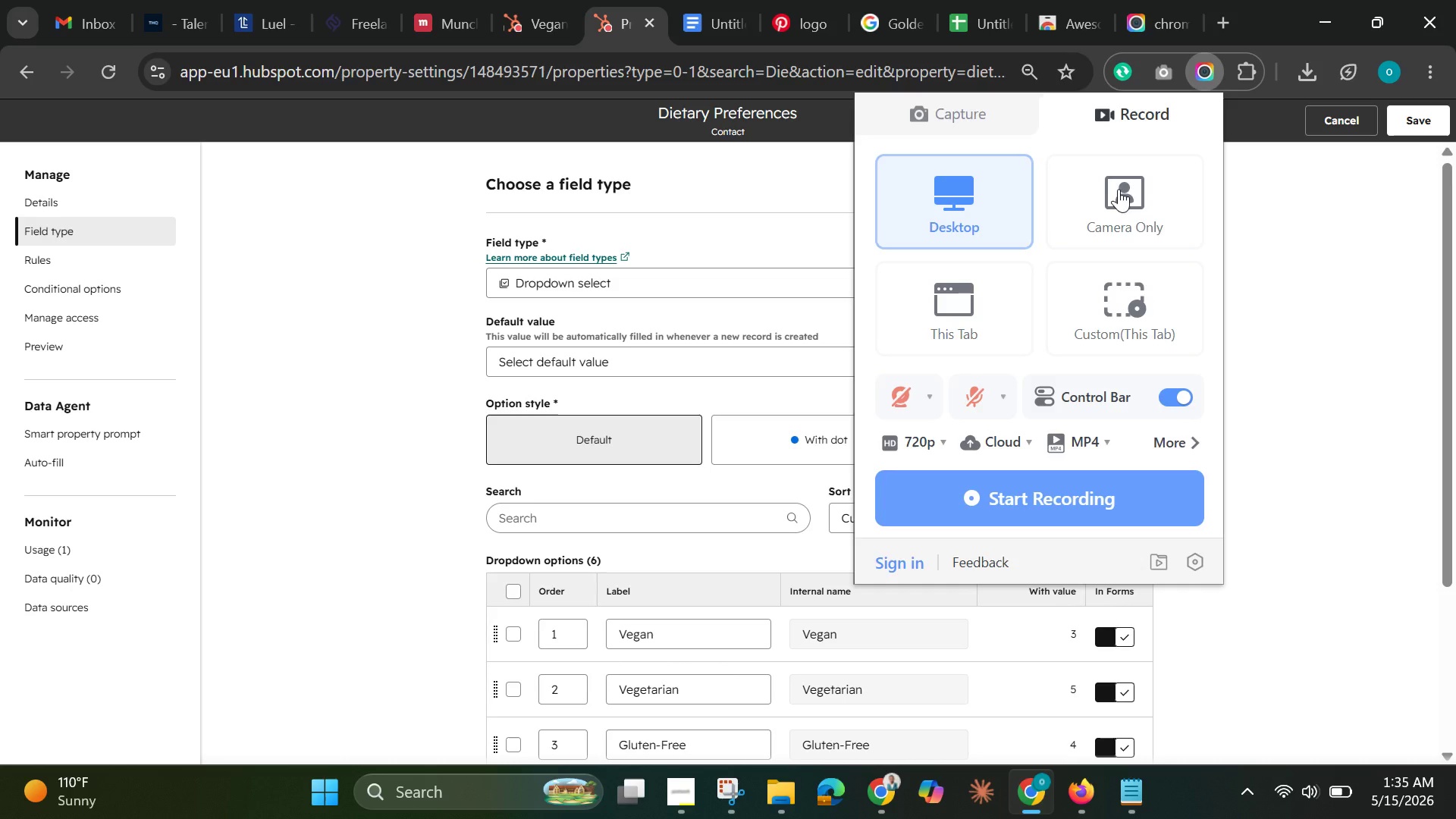 
wait(14.66)
 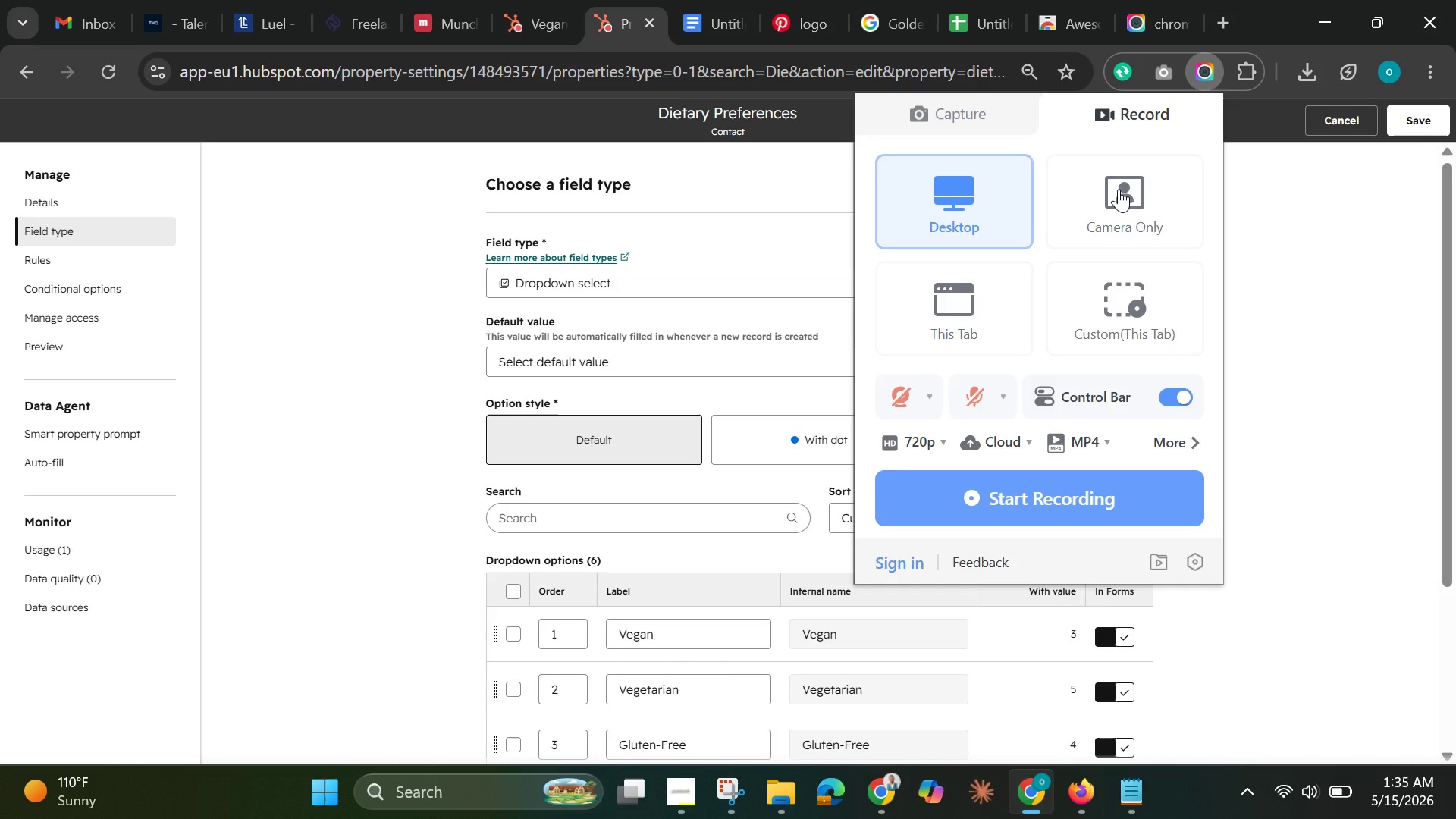 
left_click([949, 120])
 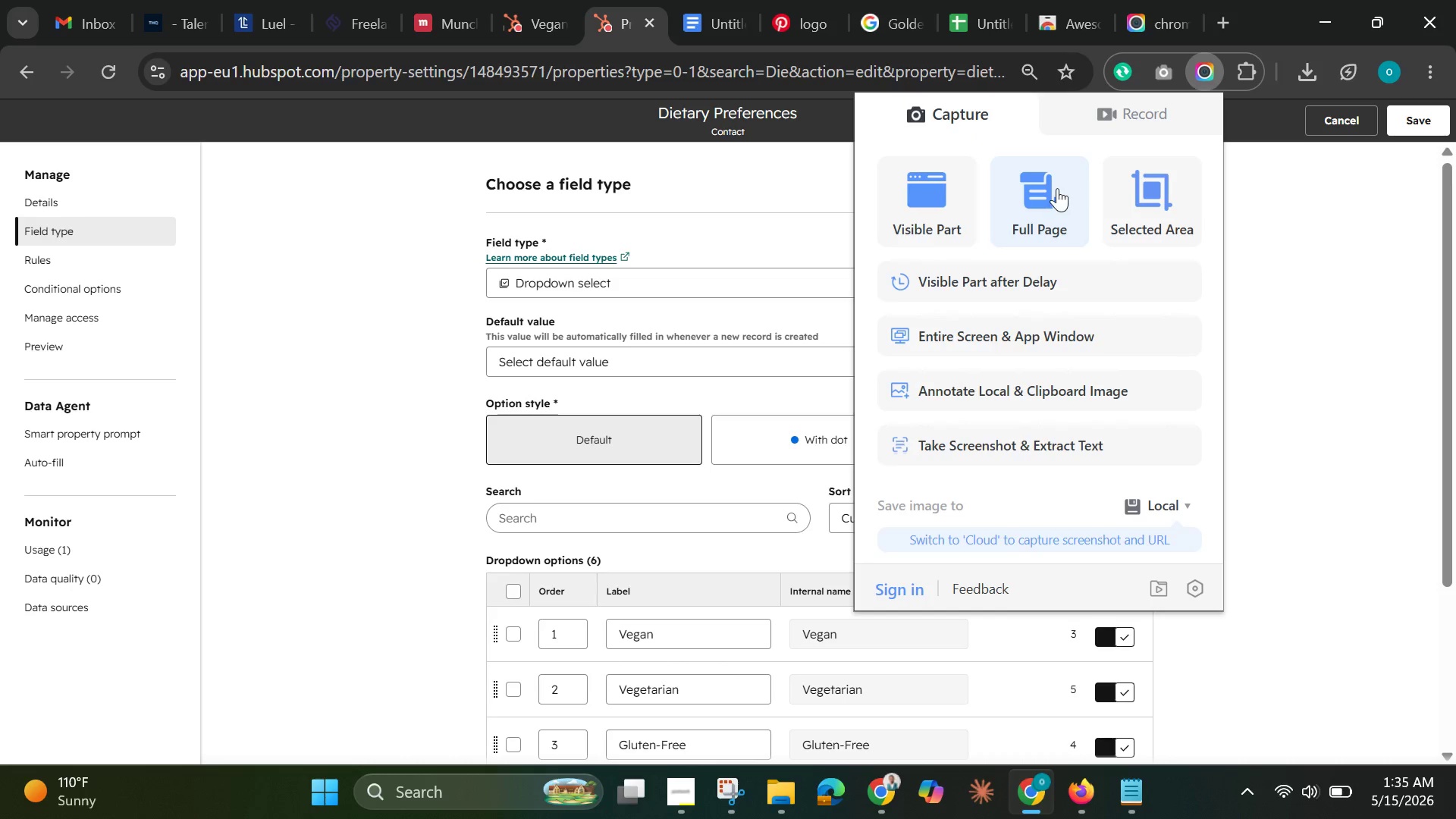 
left_click([1048, 191])
 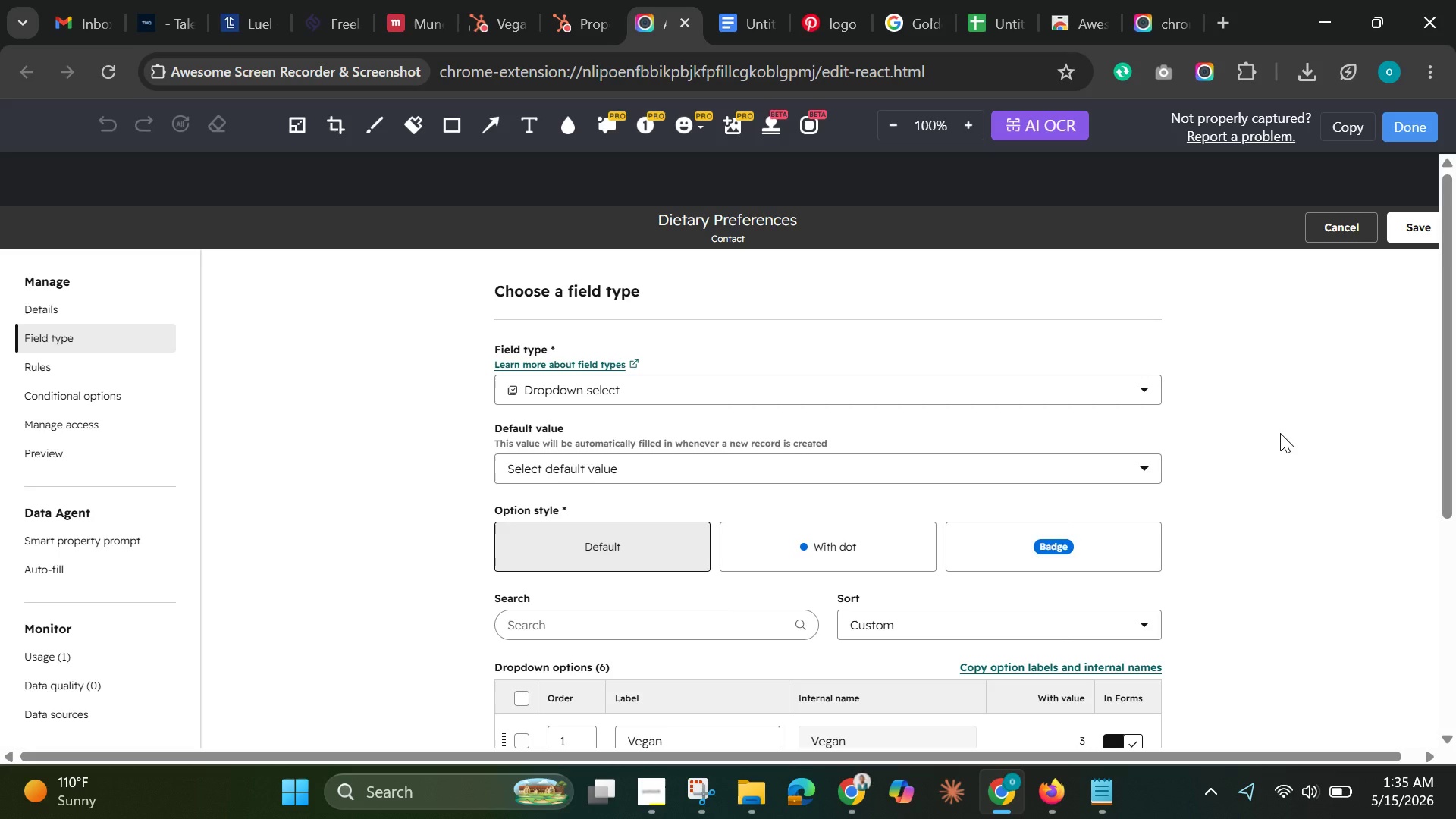 
wait(9.41)
 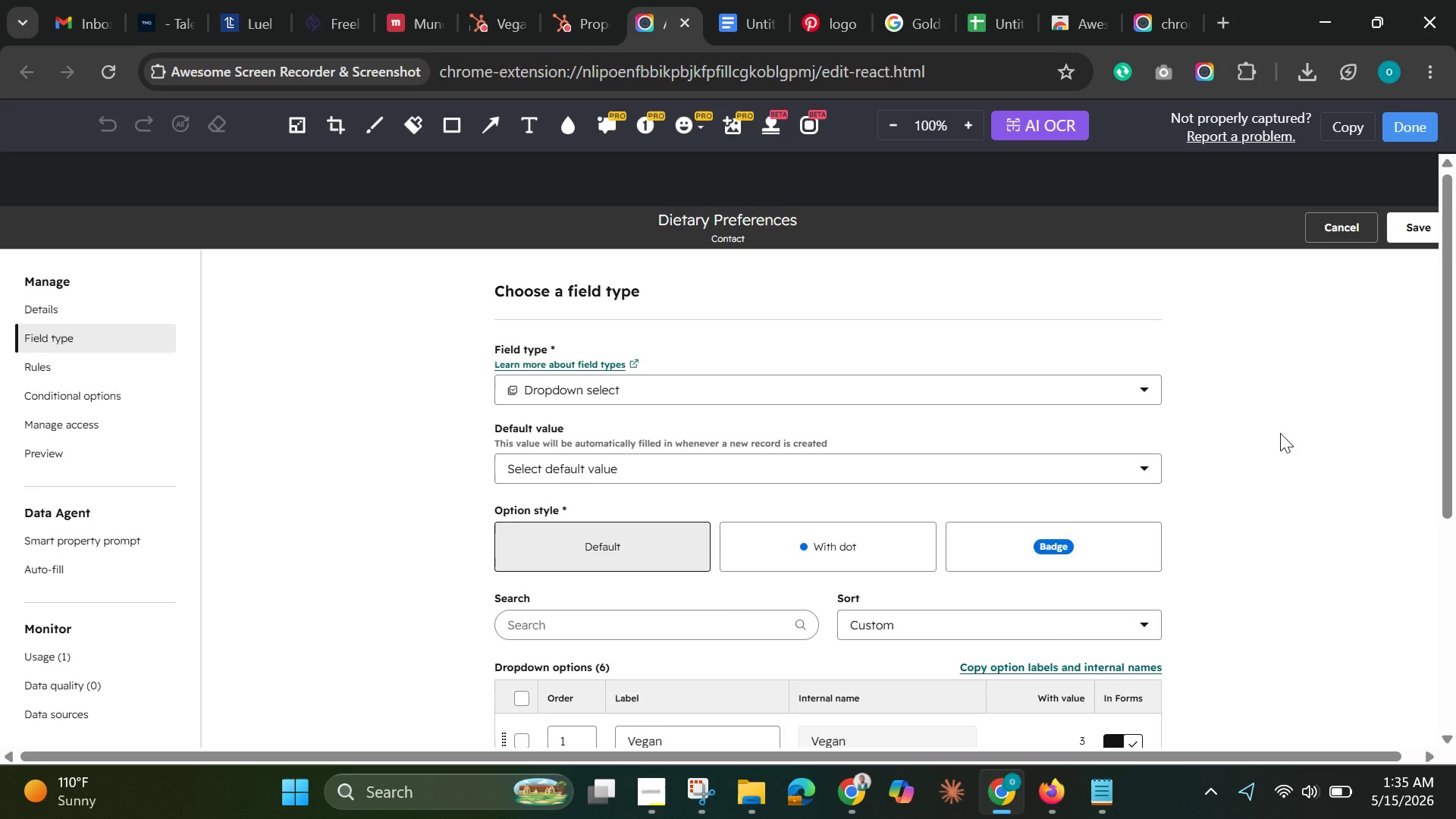 
scroll: coordinate [1284, 429], scroll_direction: down, amount: 5.0
 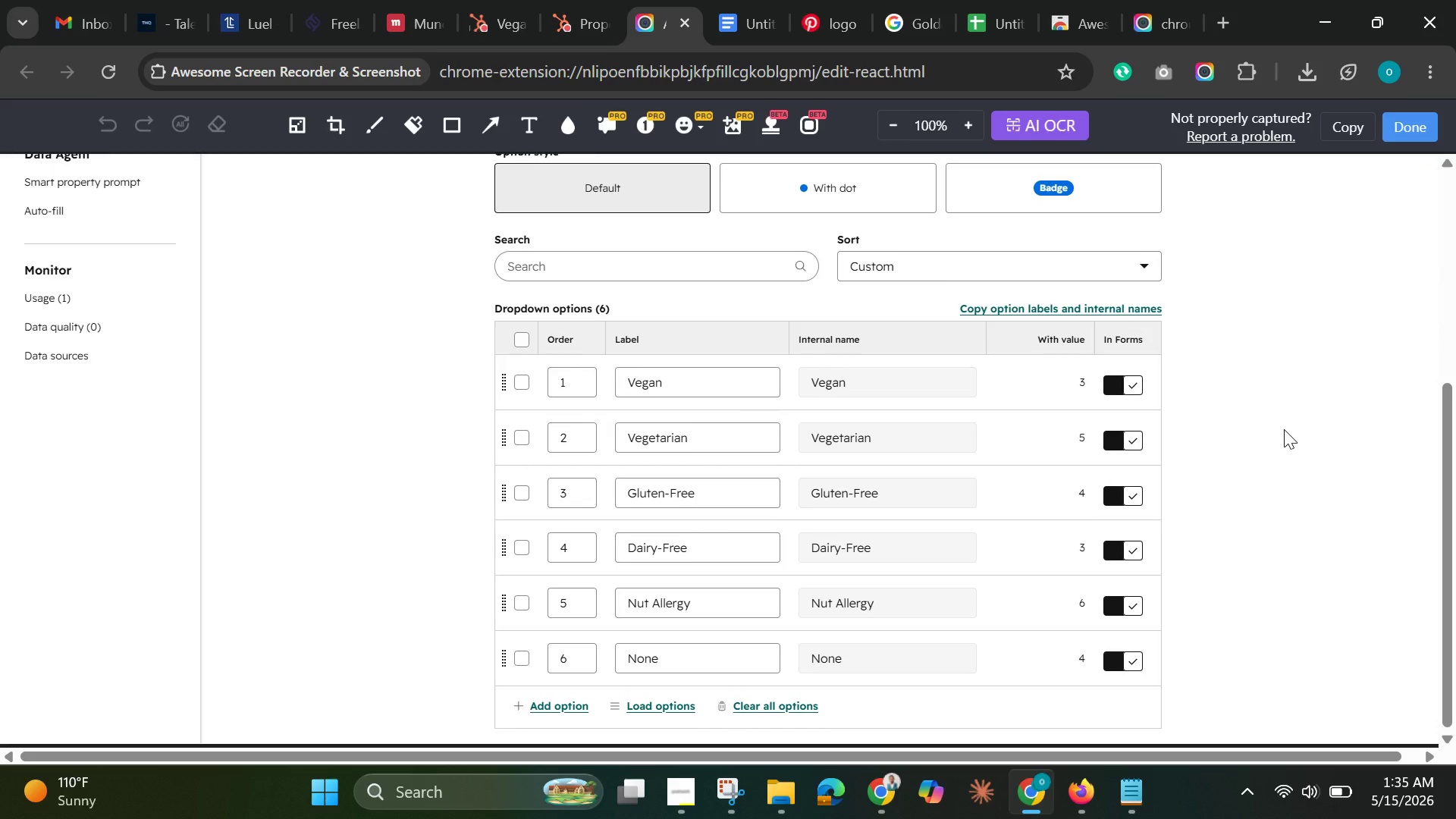 
scroll: coordinate [1284, 429], scroll_direction: up, amount: 4.0
 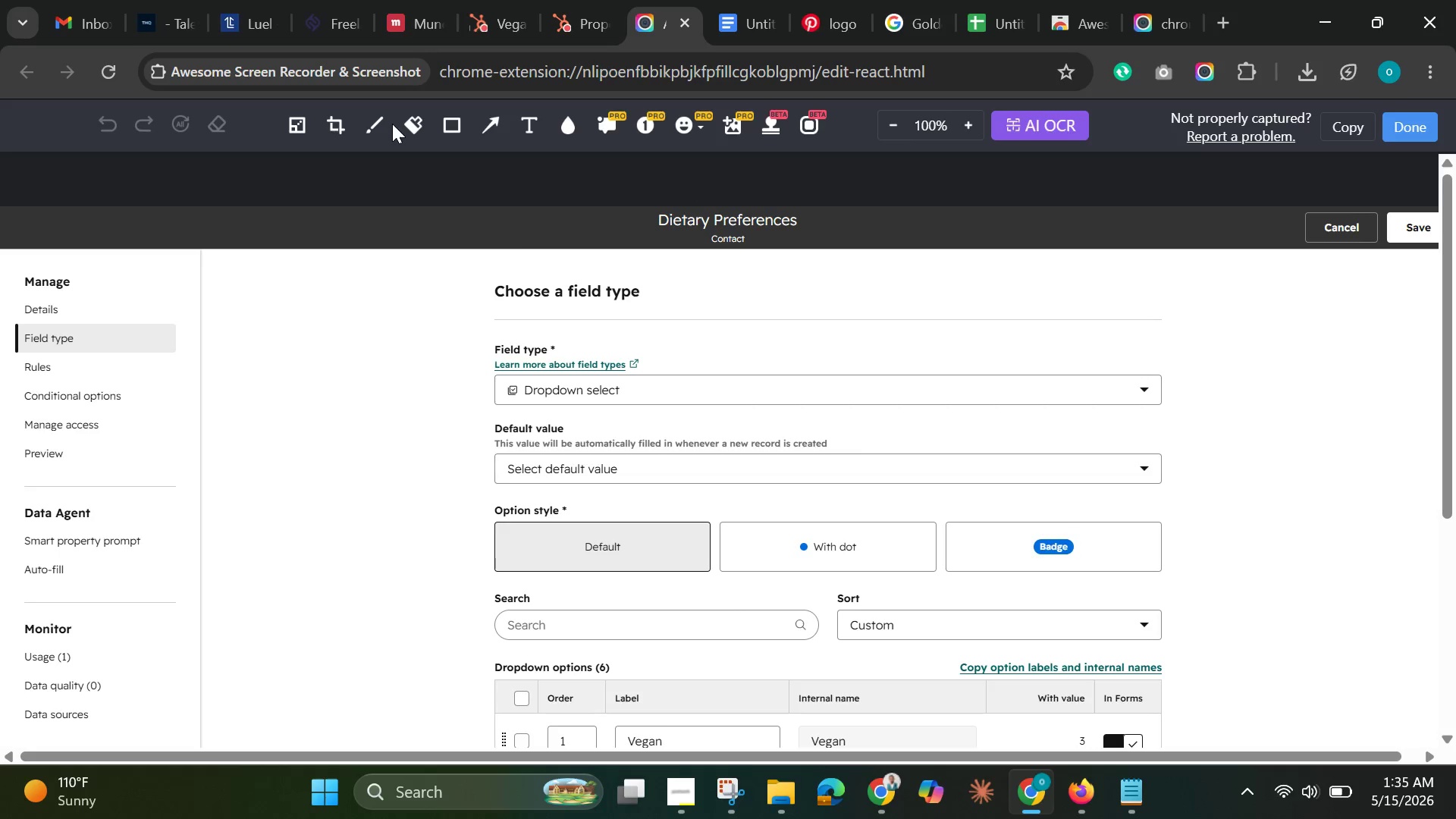 
wait(19.09)
 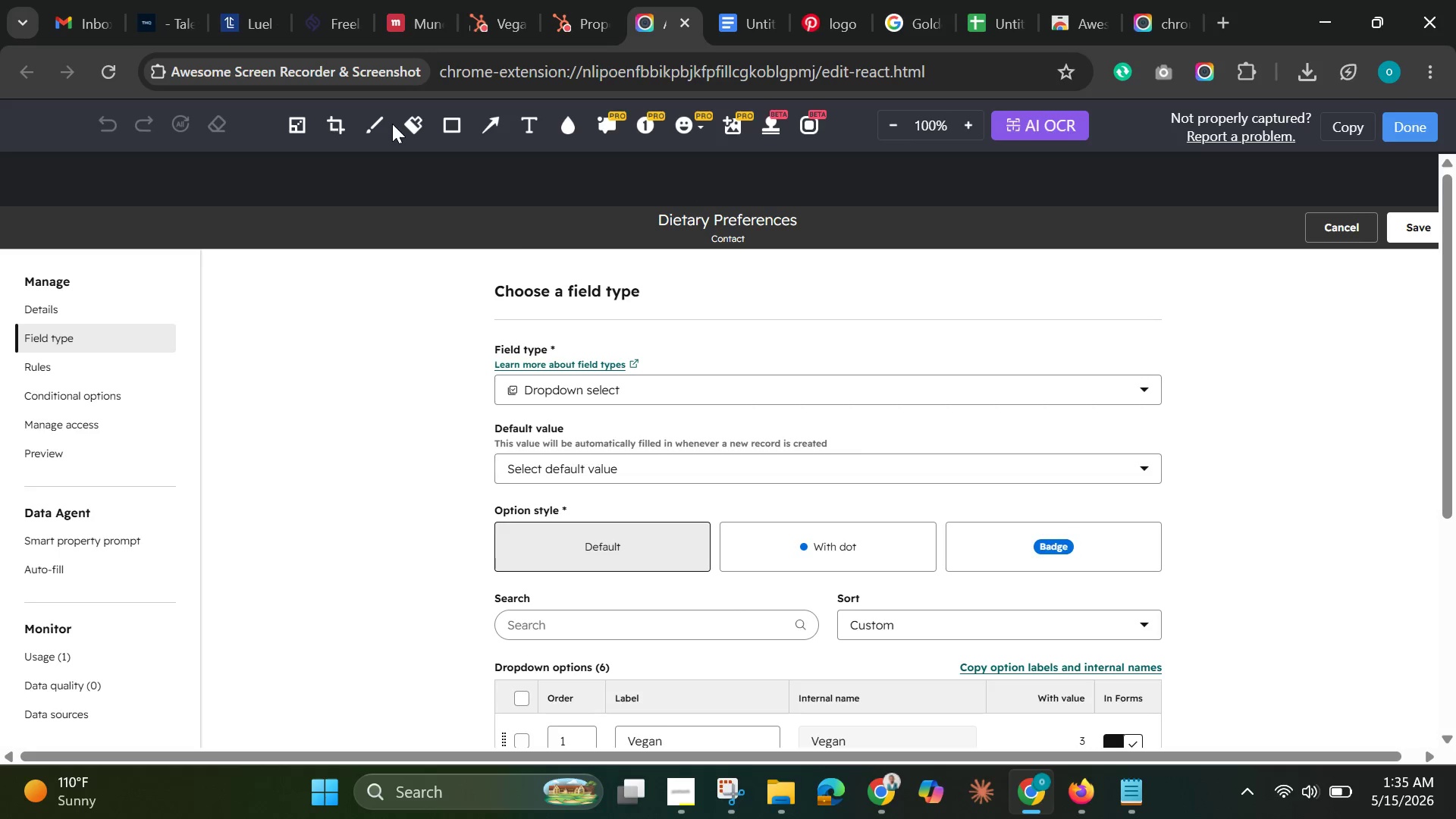 
left_click([1402, 128])
 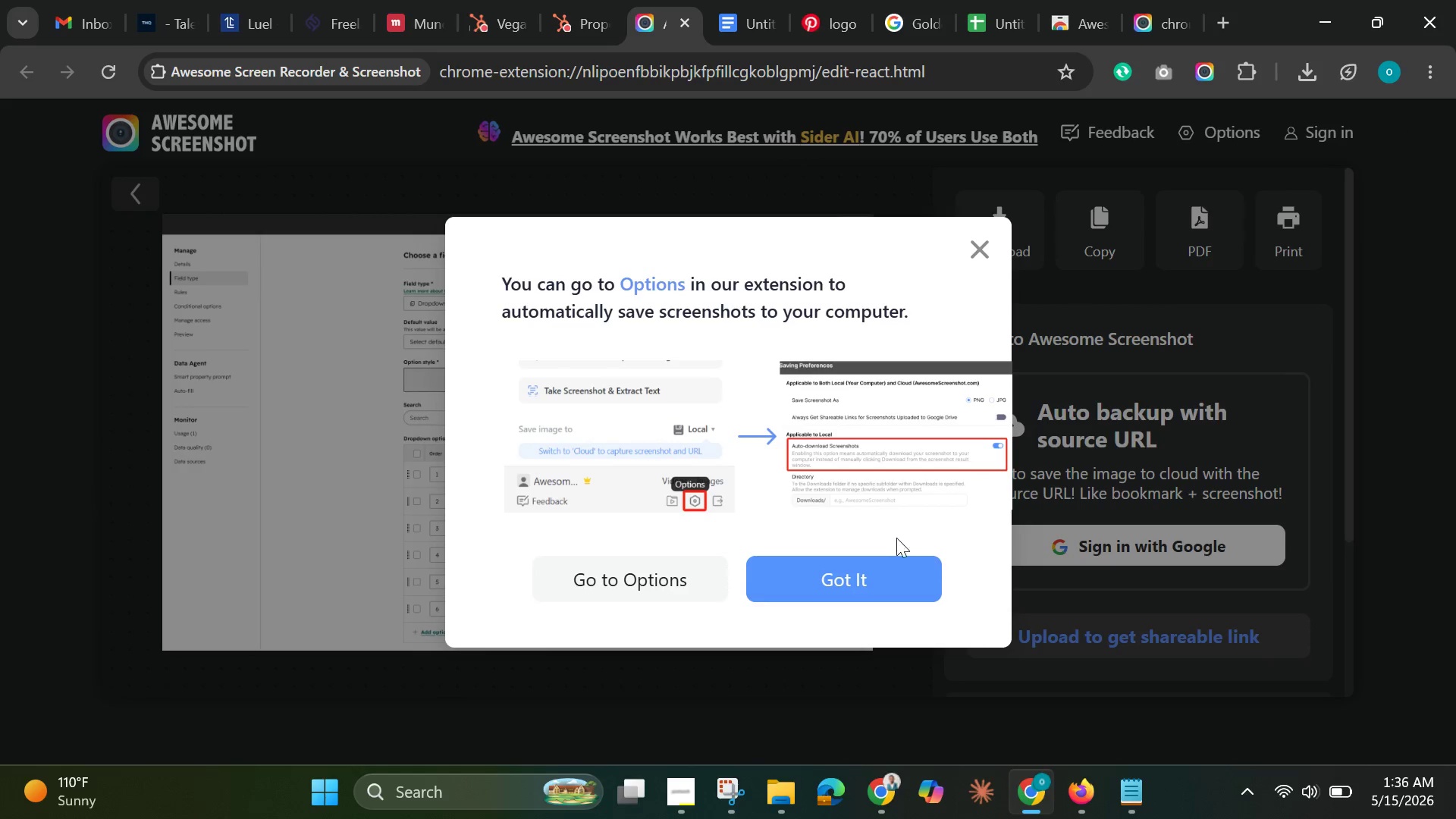 
left_click([858, 577])
 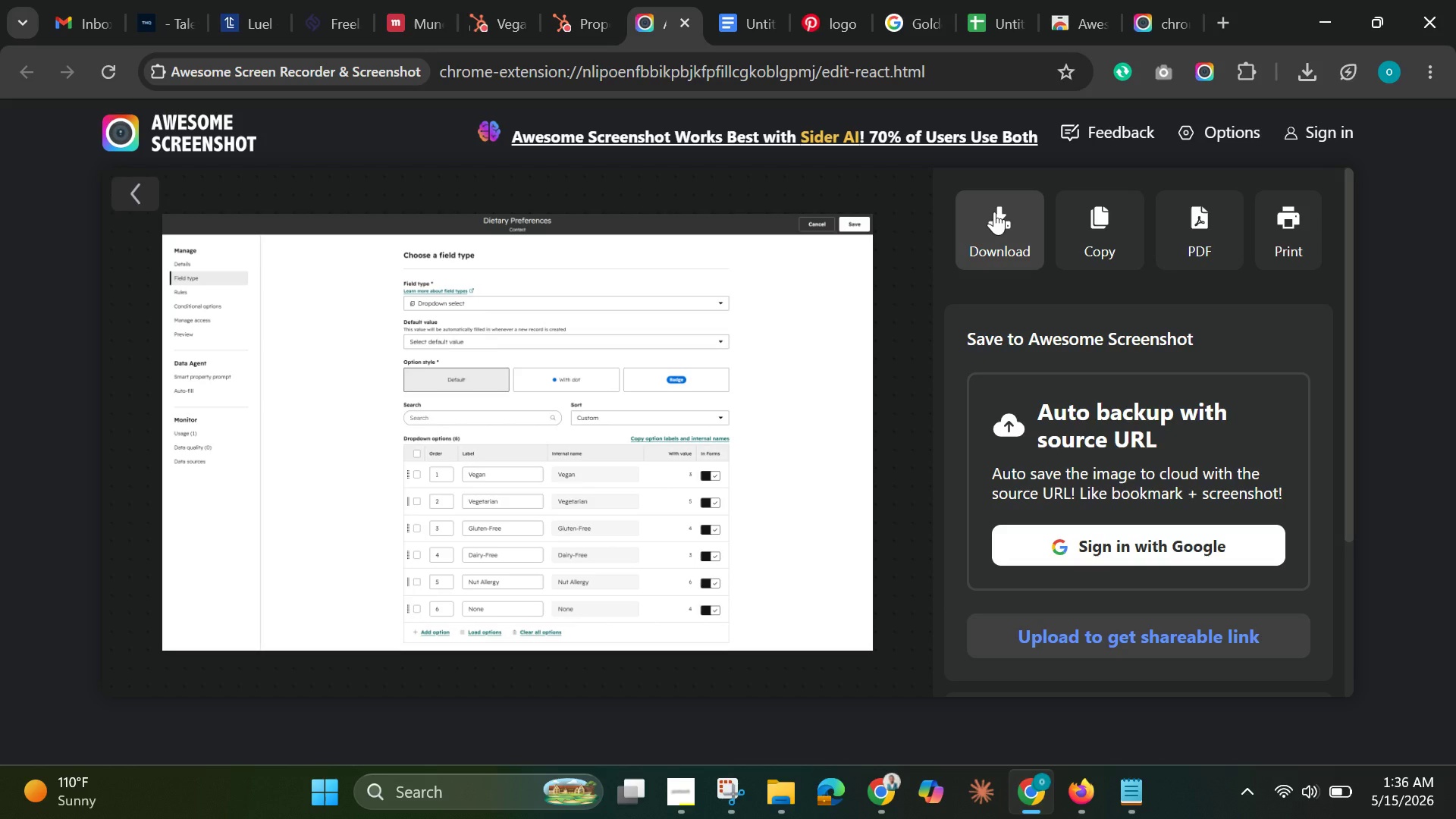 
left_click([994, 212])
 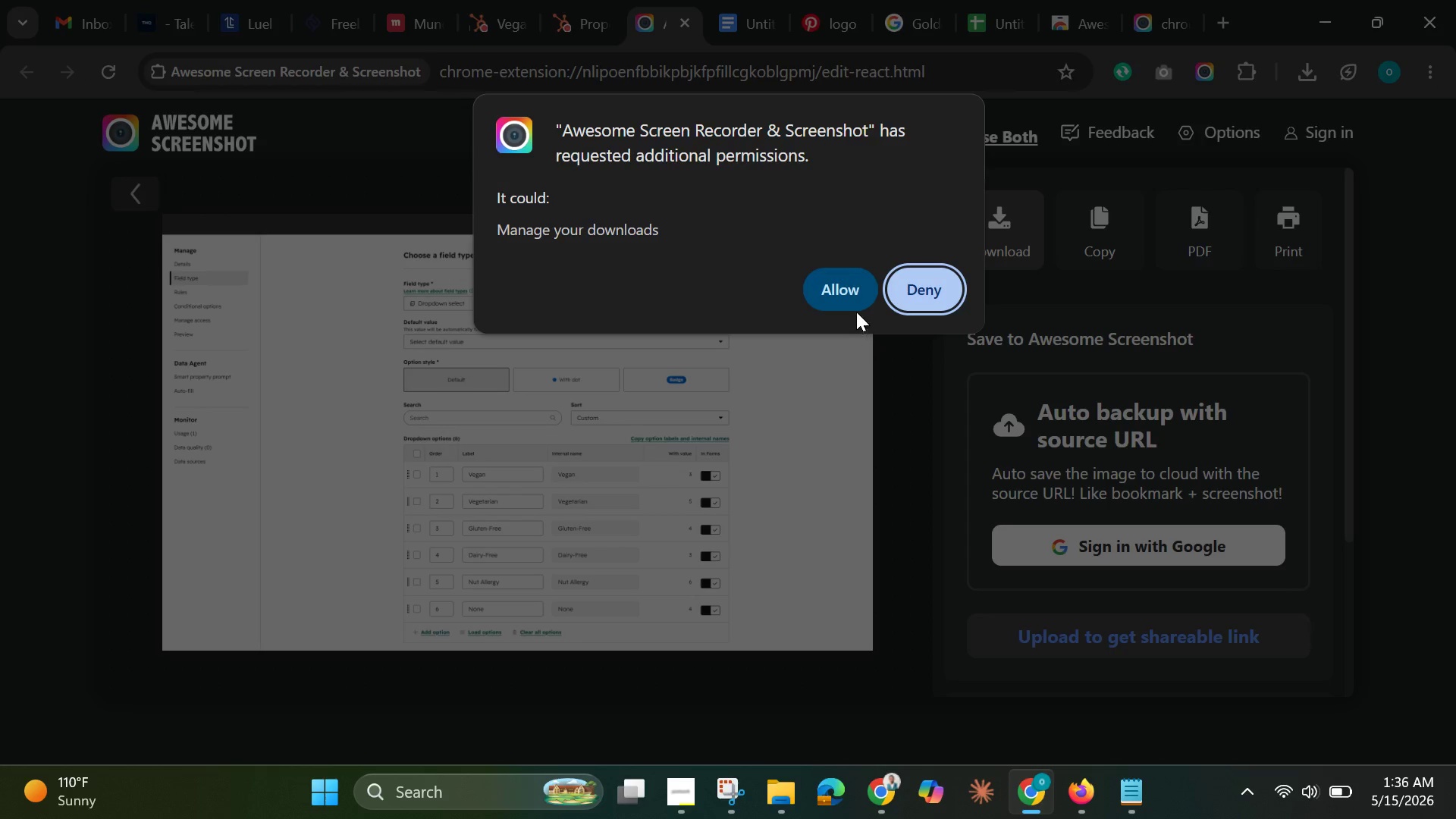 
left_click([854, 297])
 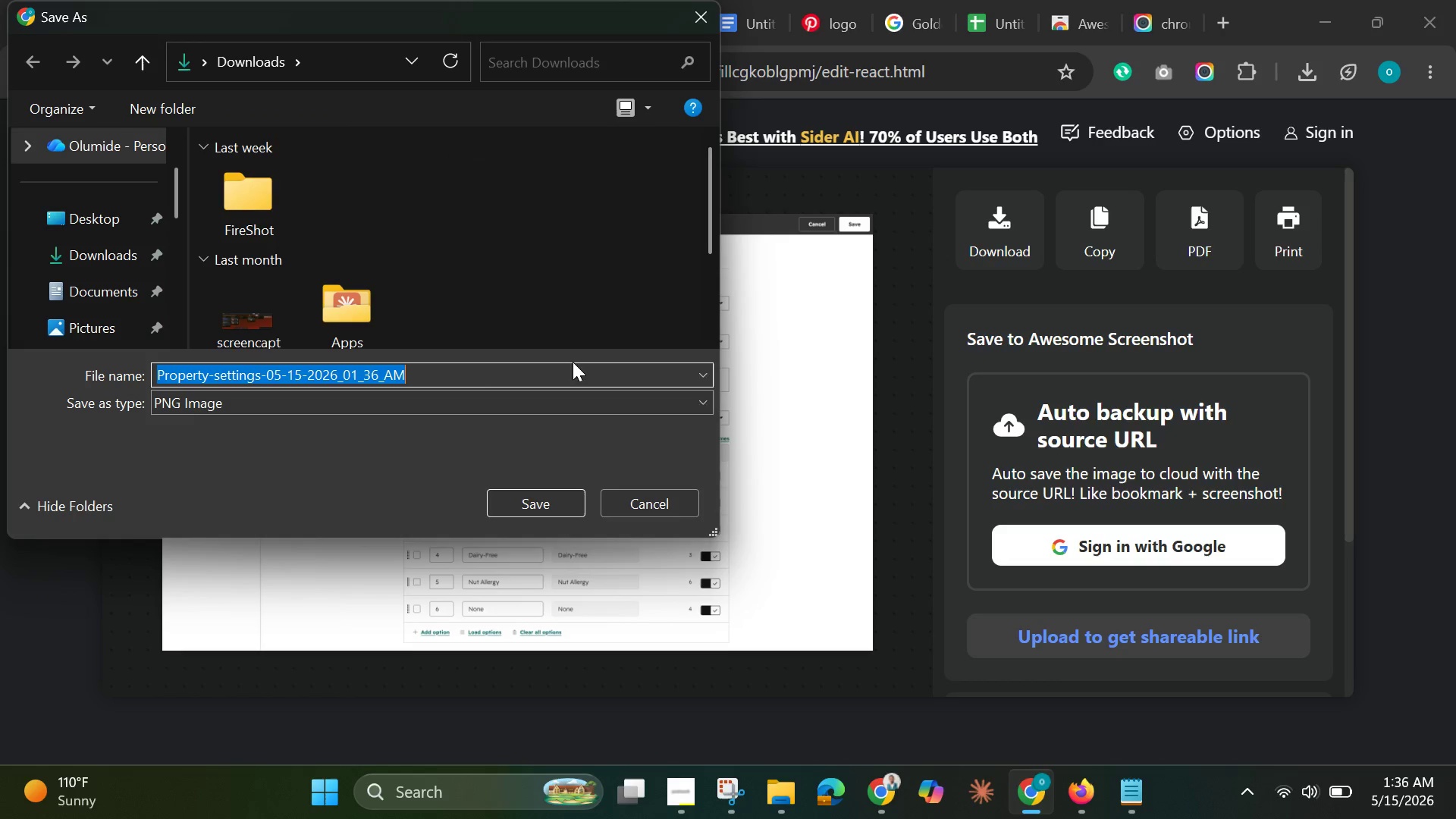 
scroll: coordinate [128, 220], scroll_direction: down, amount: 2.0
 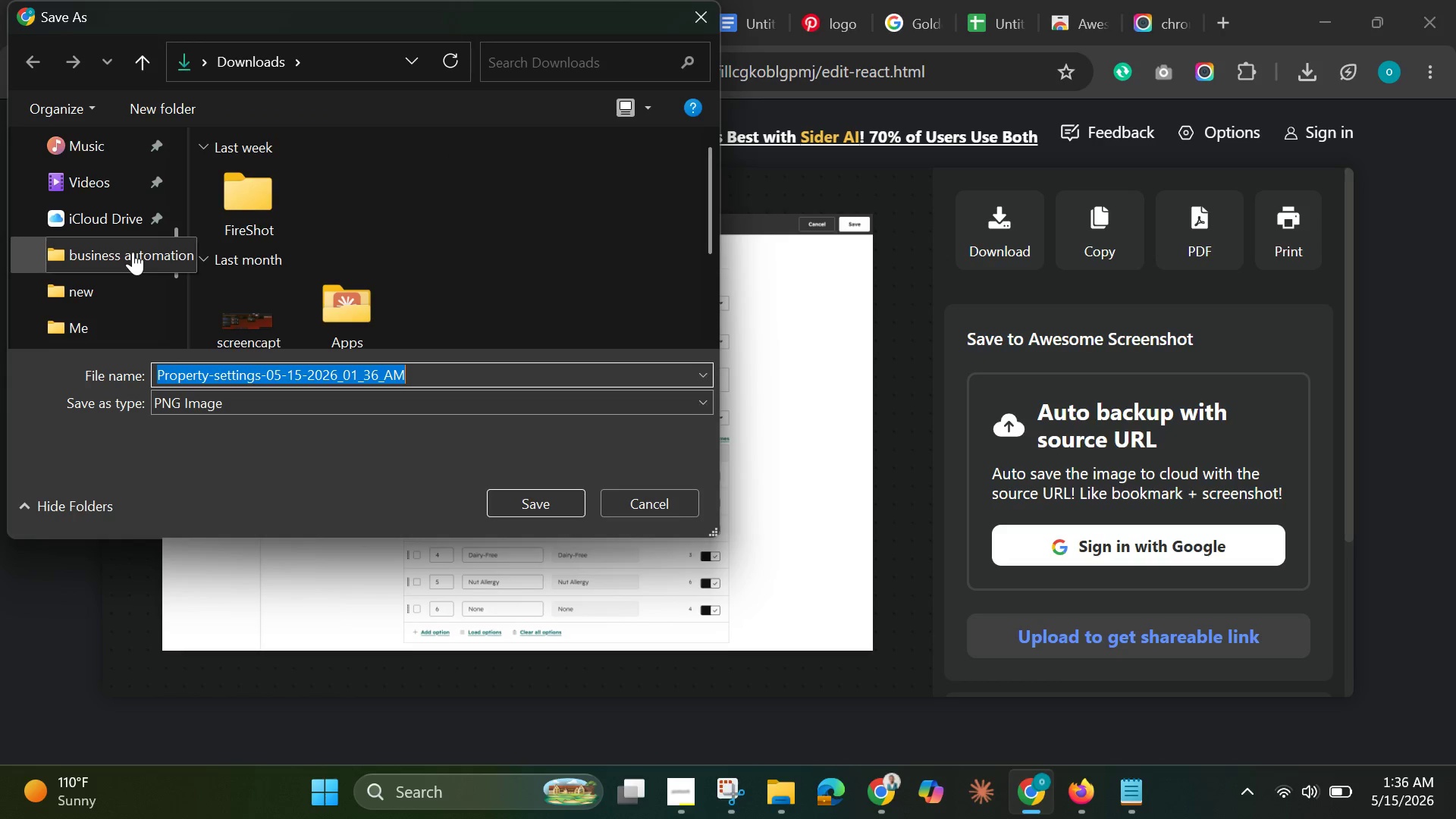 
left_click([133, 252])
 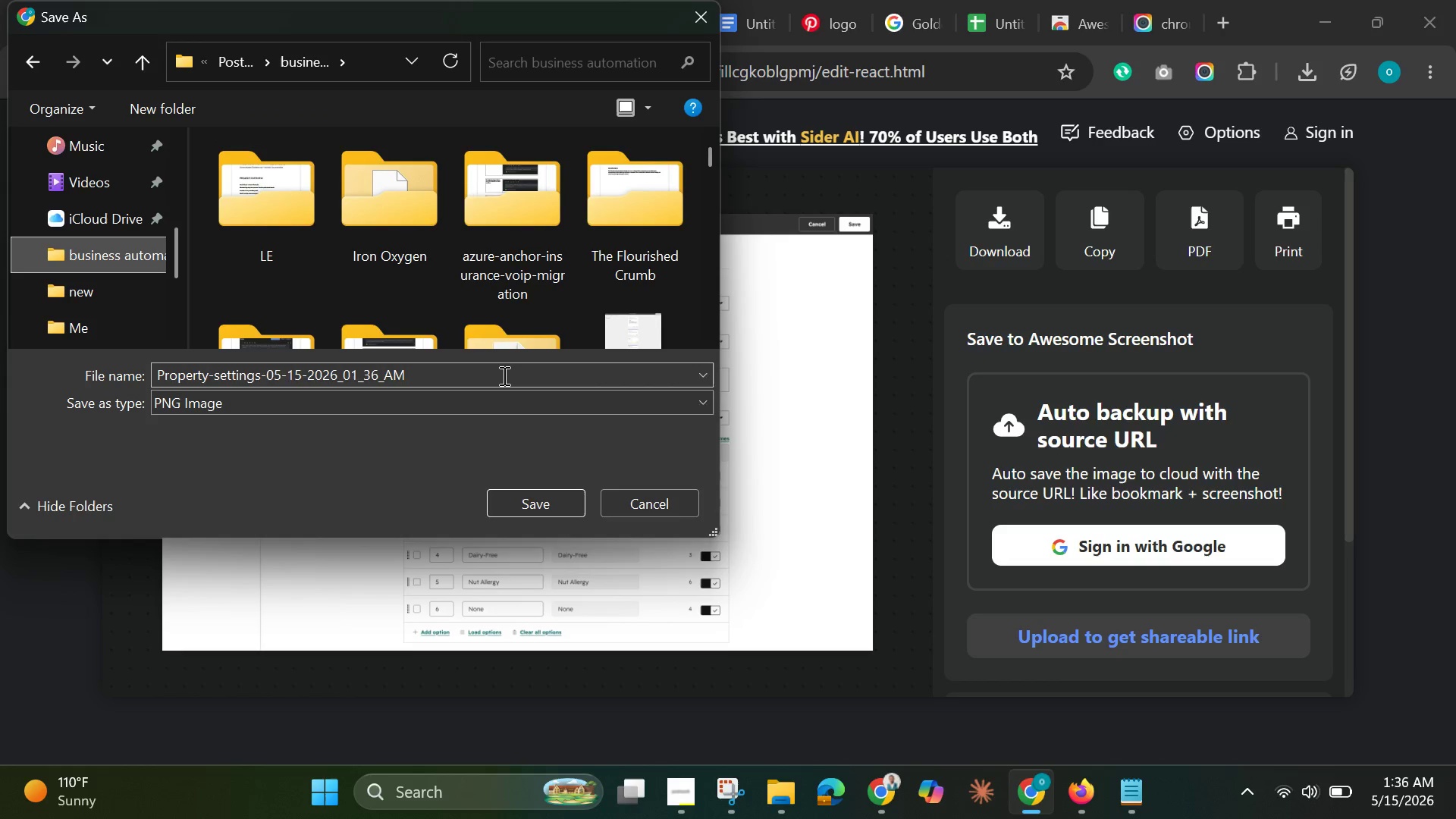 
double_click([502, 375])
 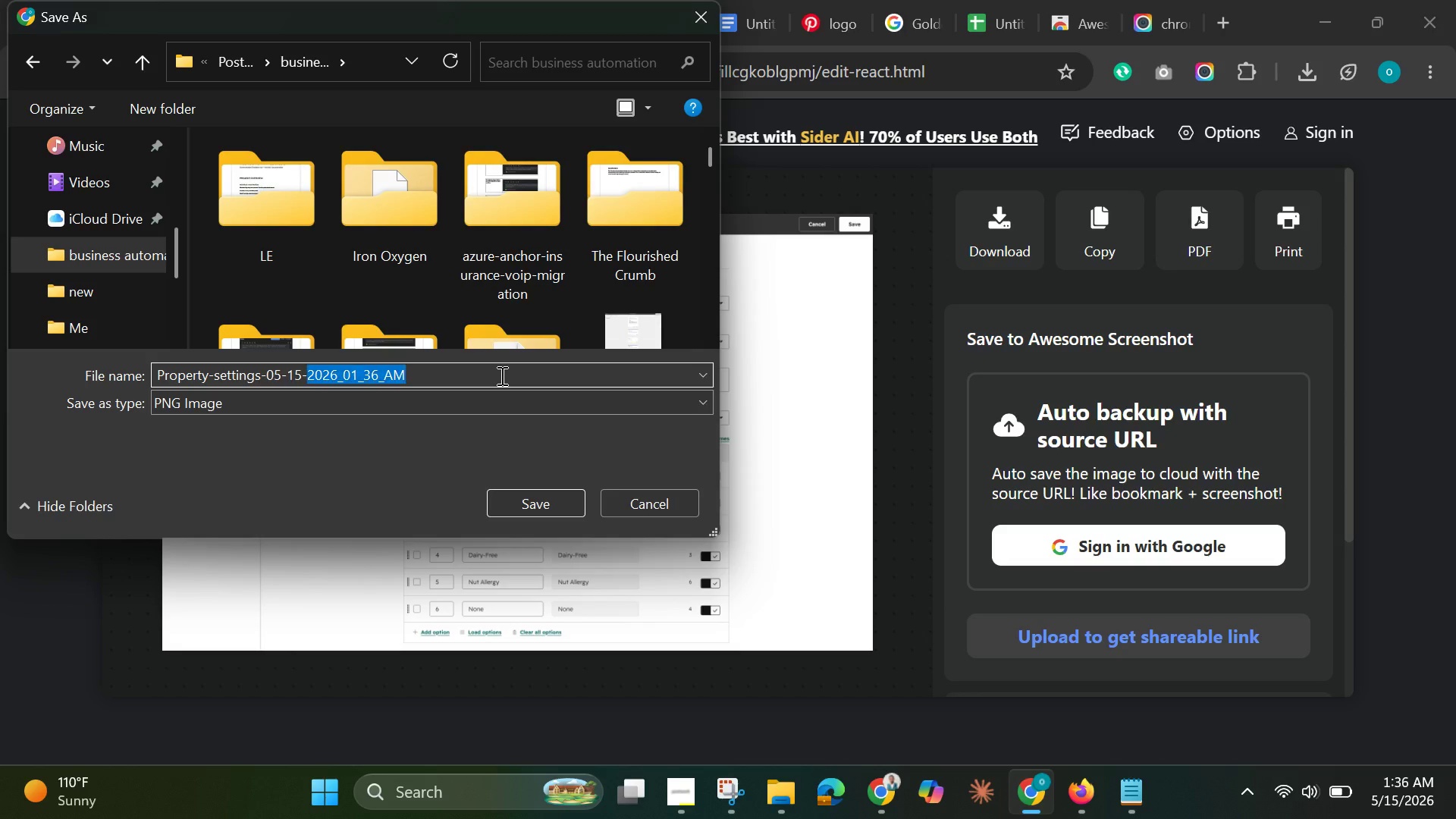 
double_click([500, 375])
 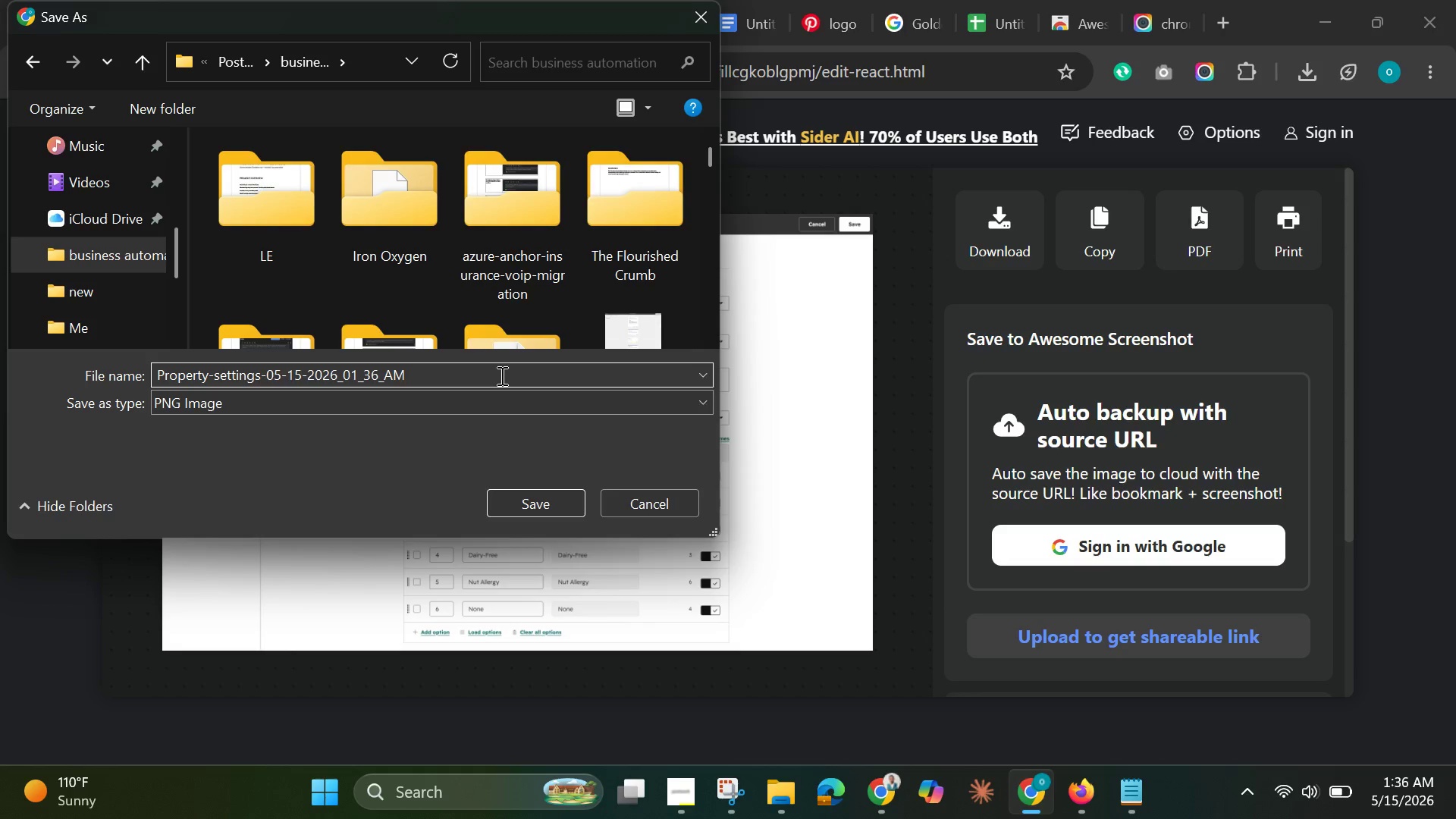 
triple_click([500, 375])
 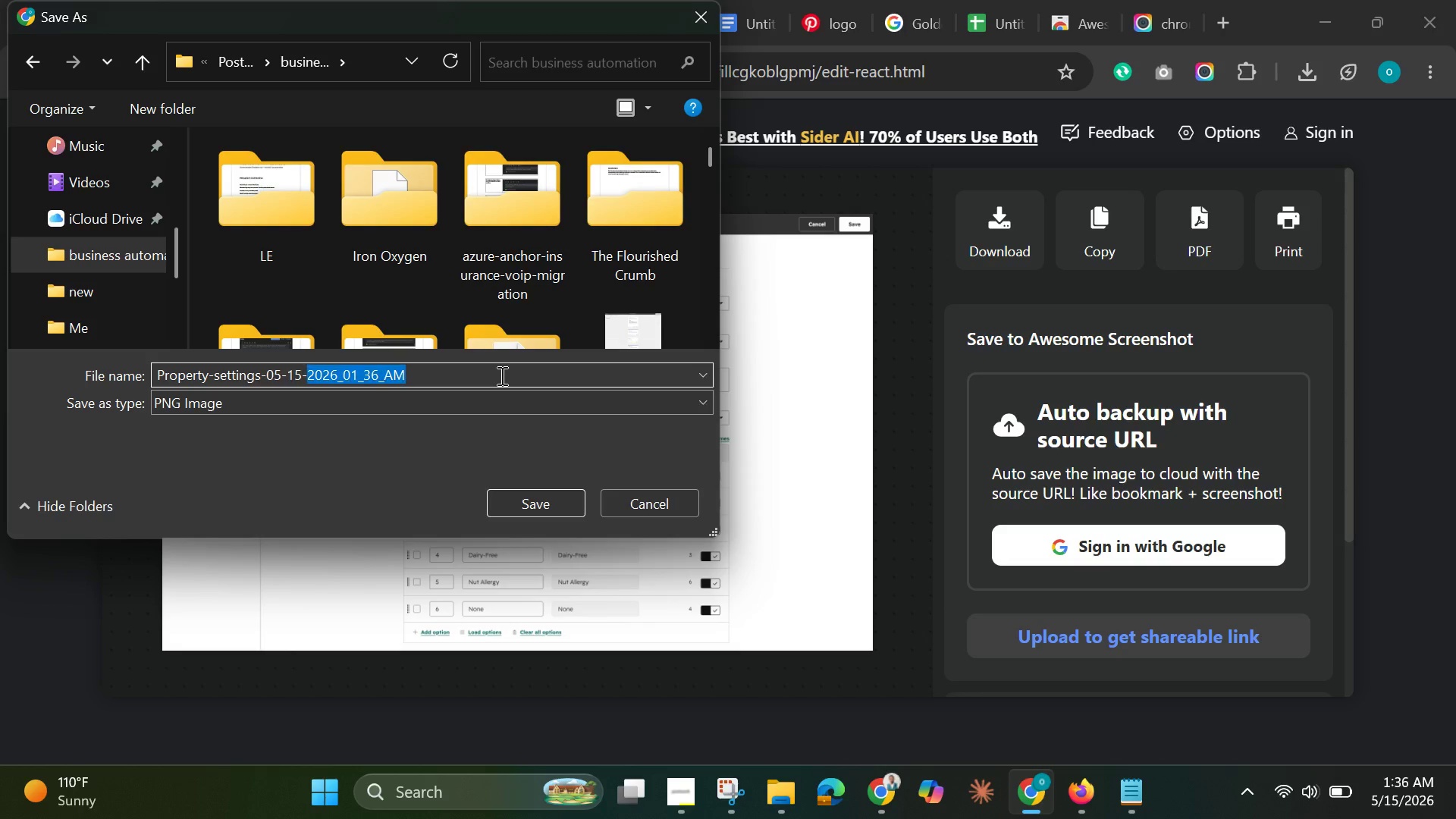 
triple_click([500, 375])
 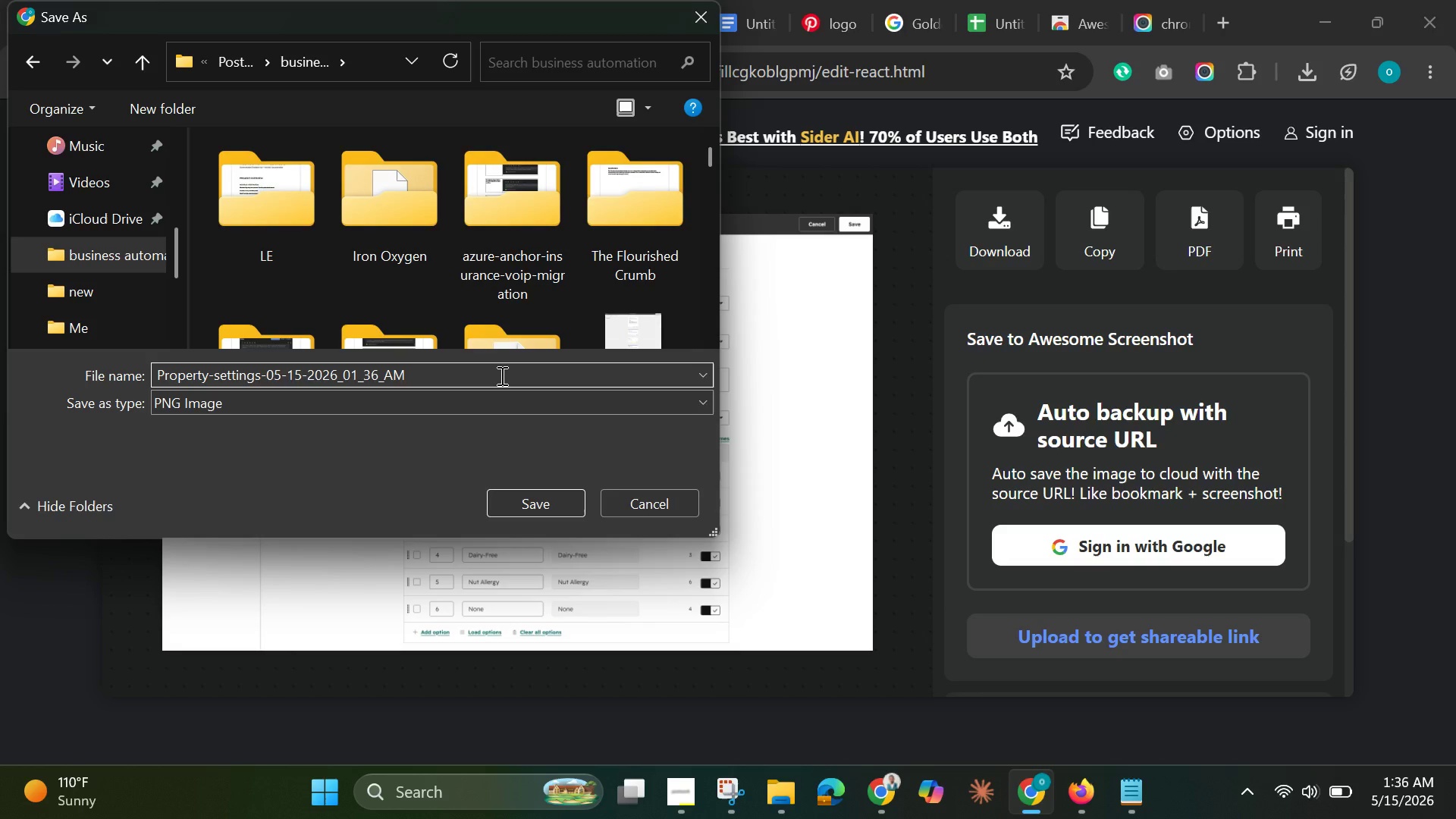 
triple_click([500, 375])
 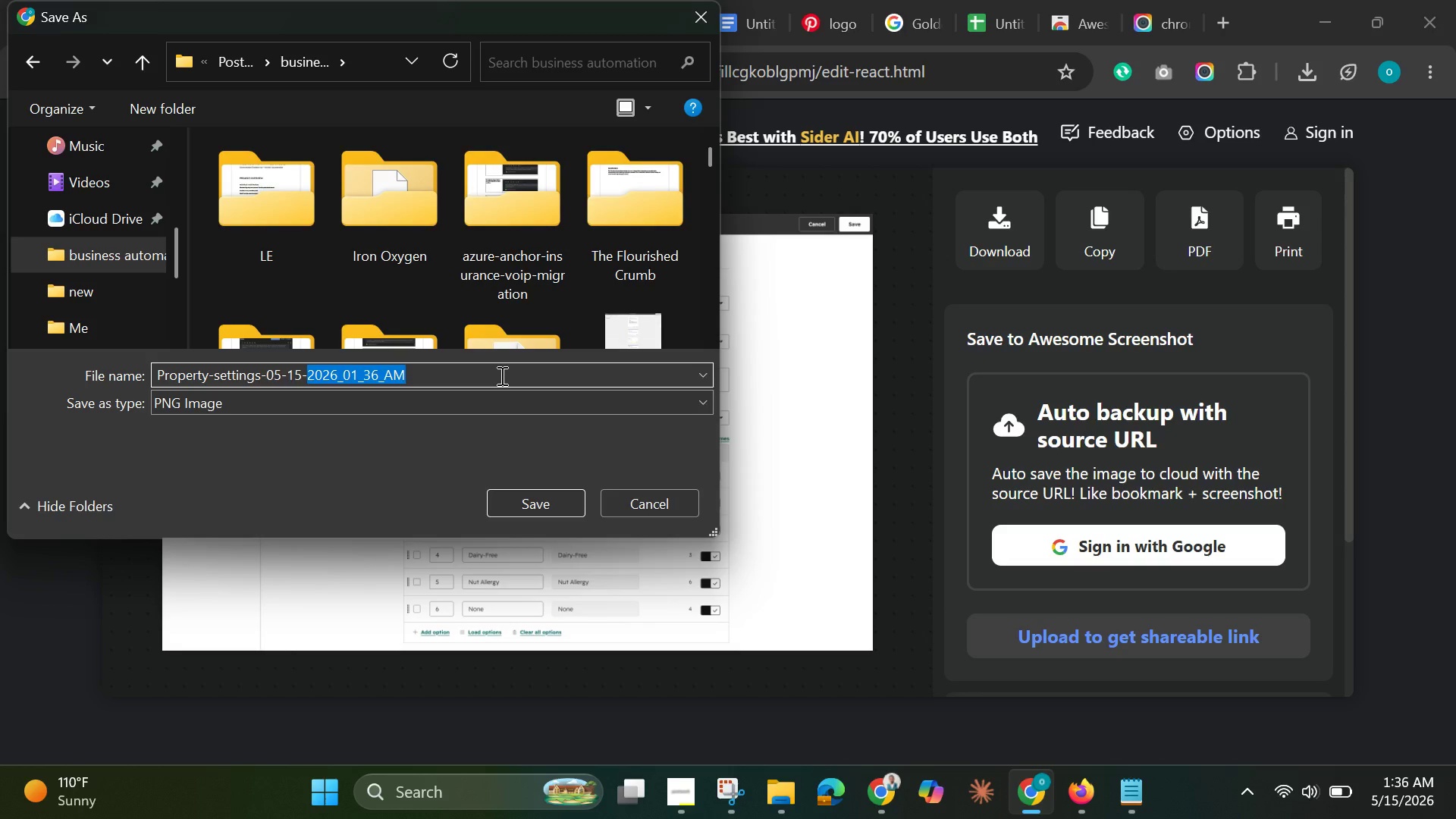 
triple_click([500, 375])
 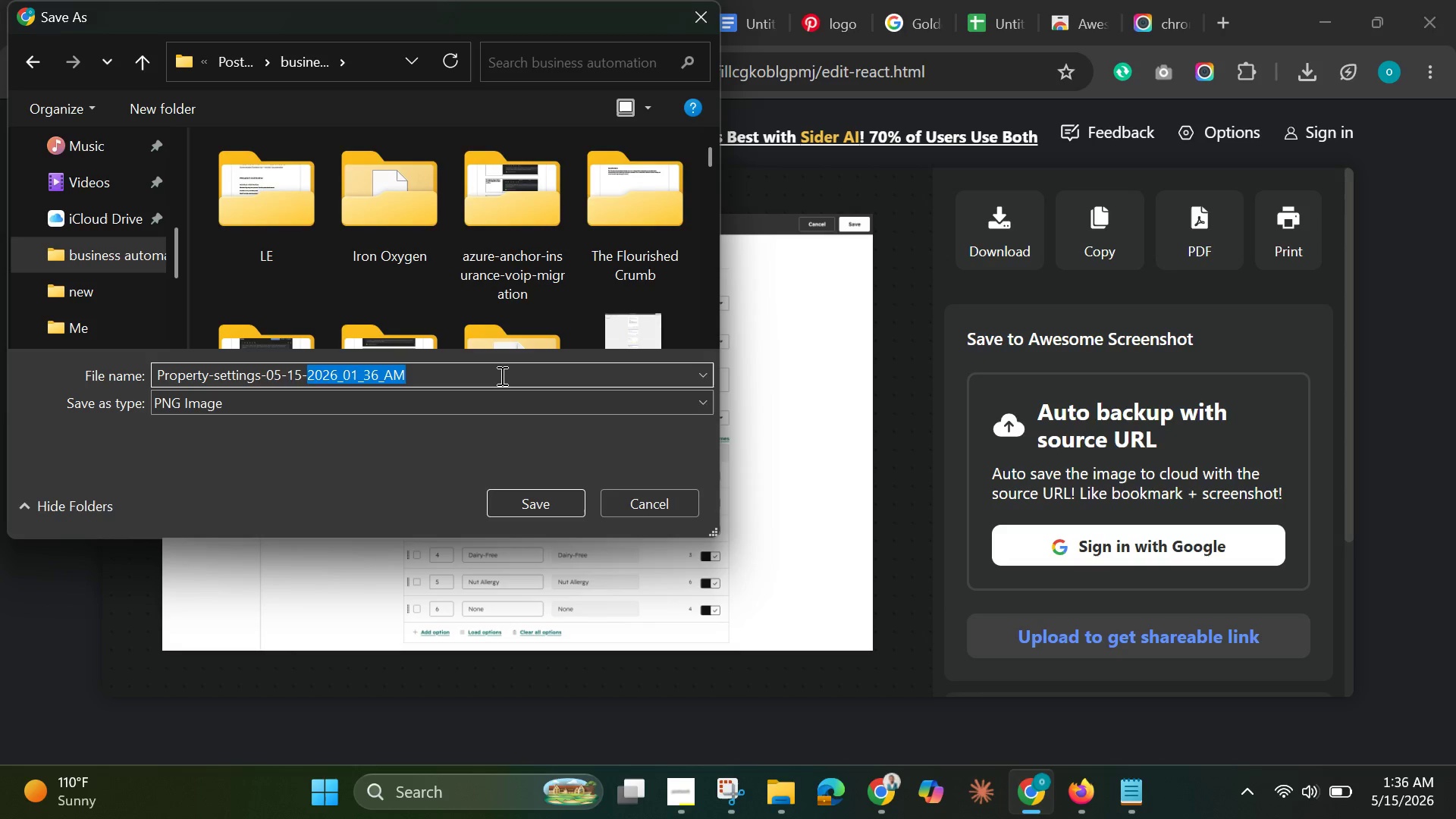 
hold_key(key=Backspace, duration=1.5)
 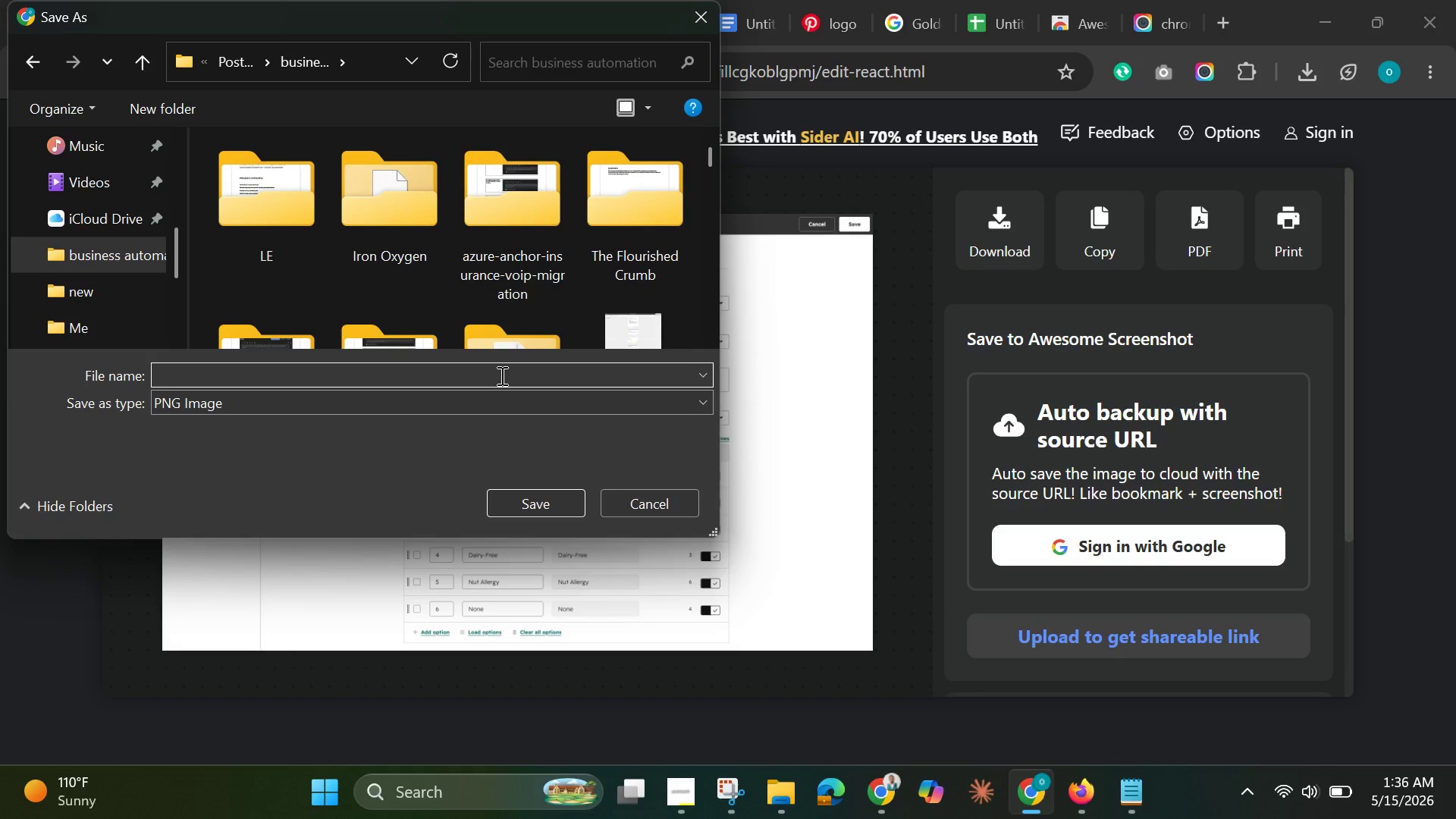 
hold_key(key=Backspace, duration=1.06)
 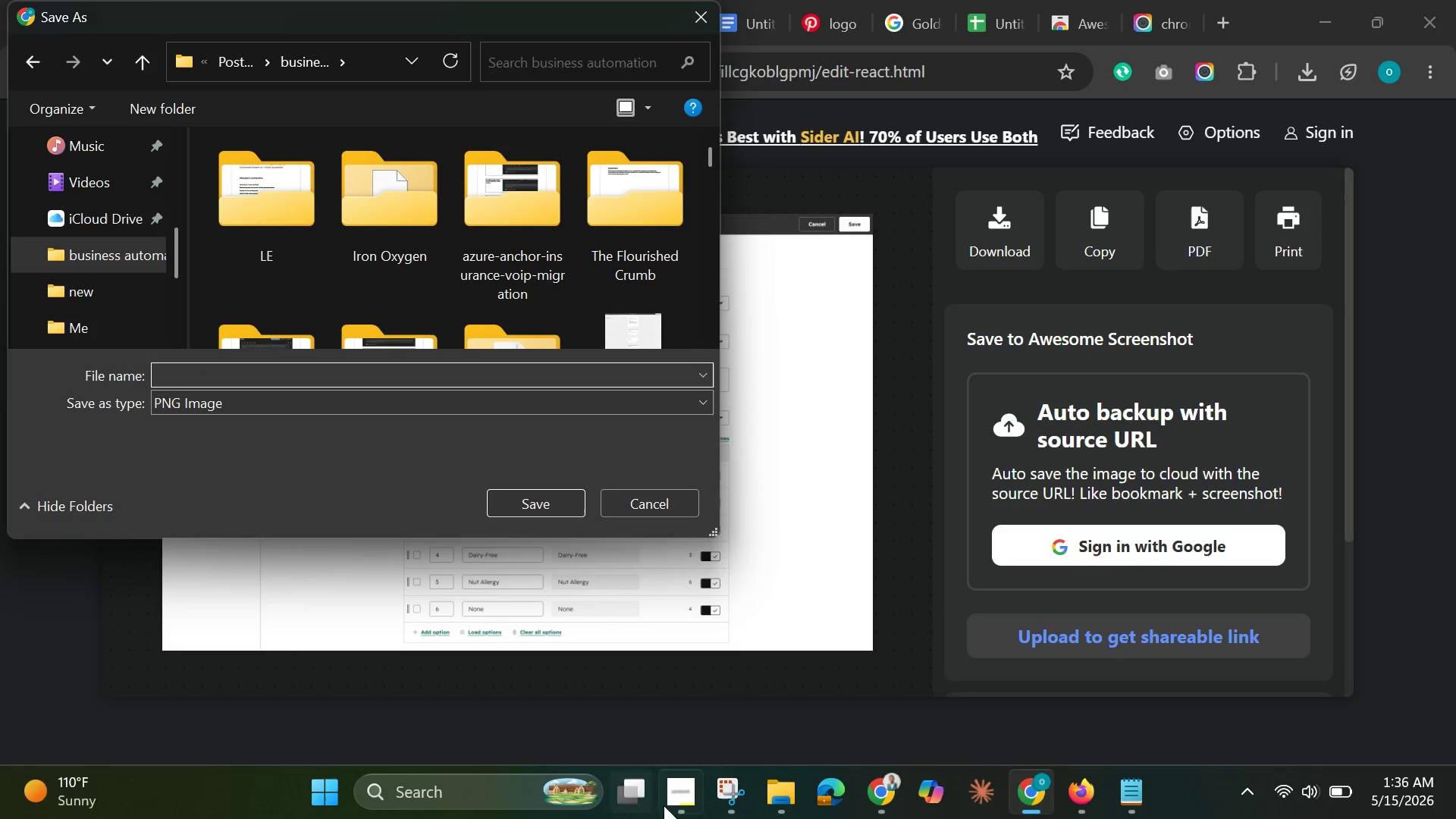 
left_click([686, 791])